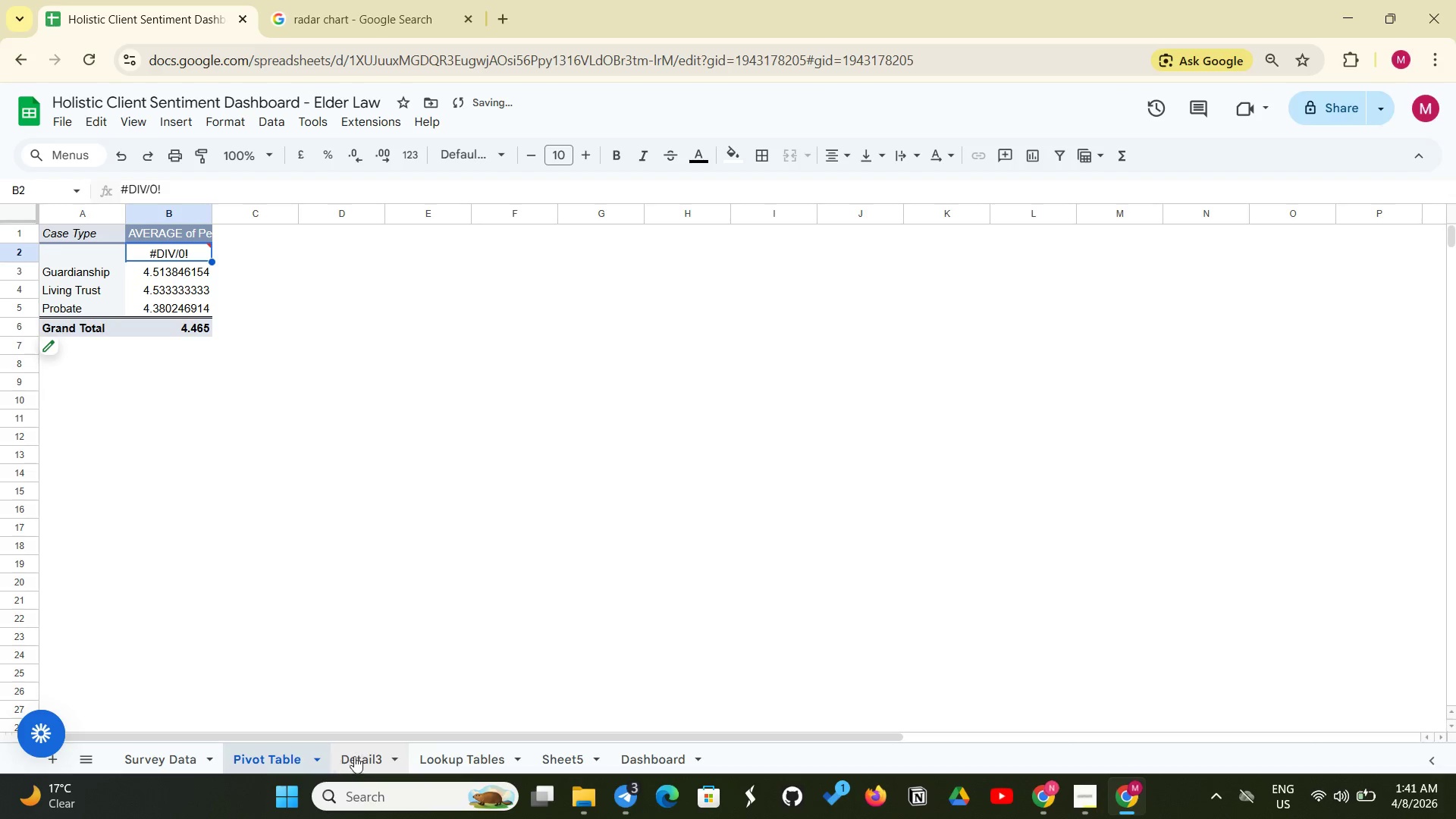 
left_click([356, 756])
 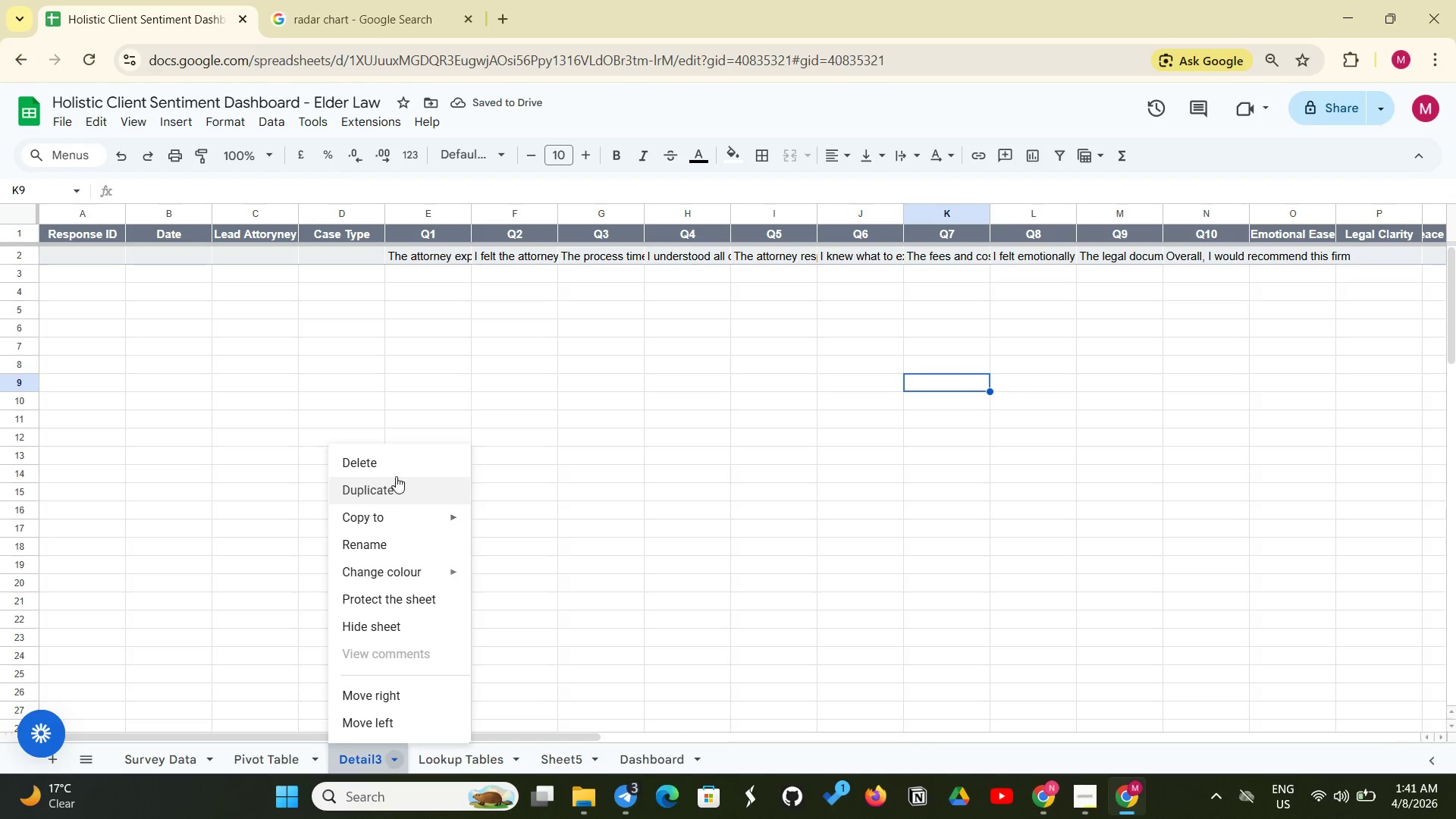 
left_click([404, 468])
 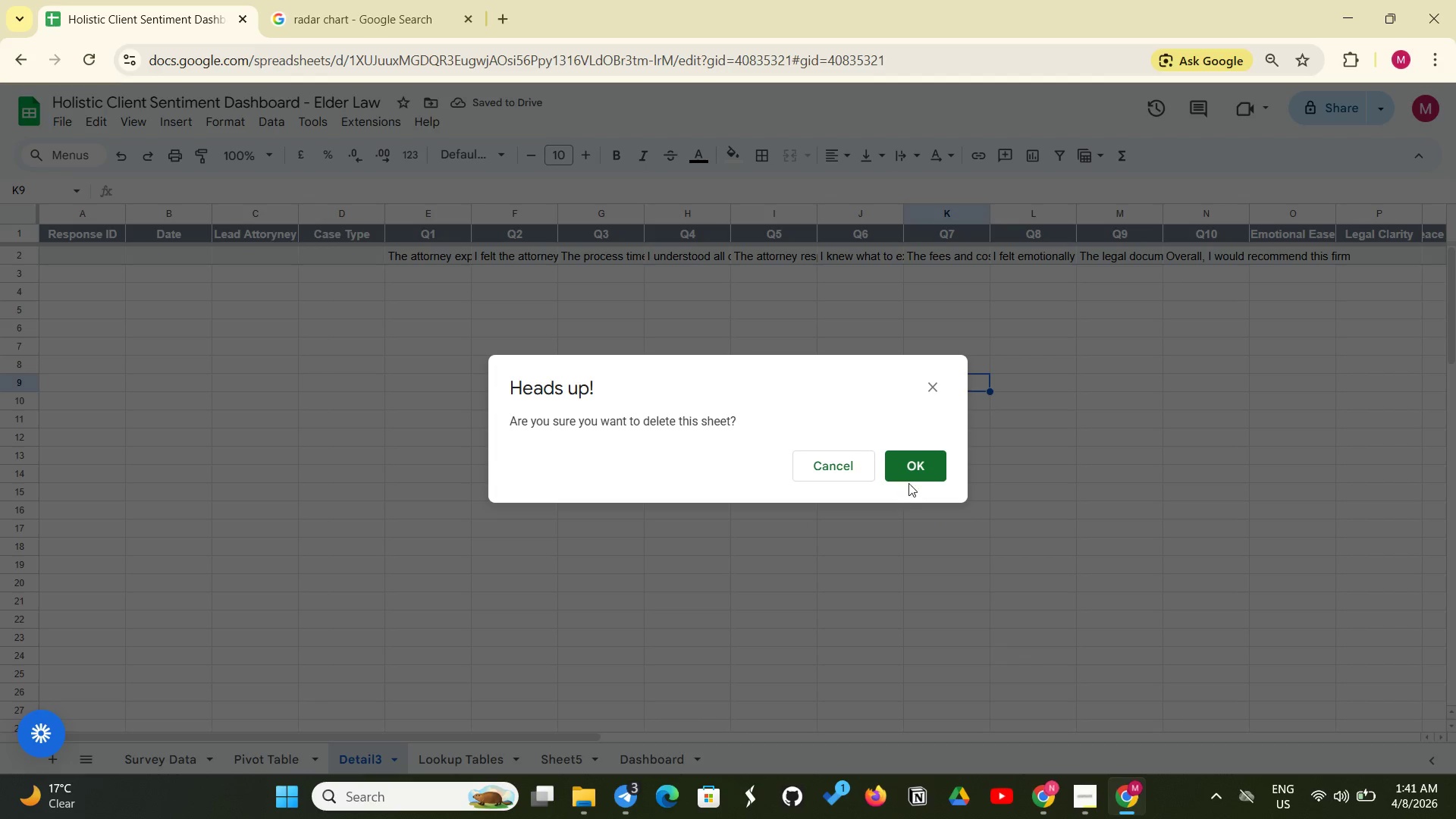 
left_click([923, 472])
 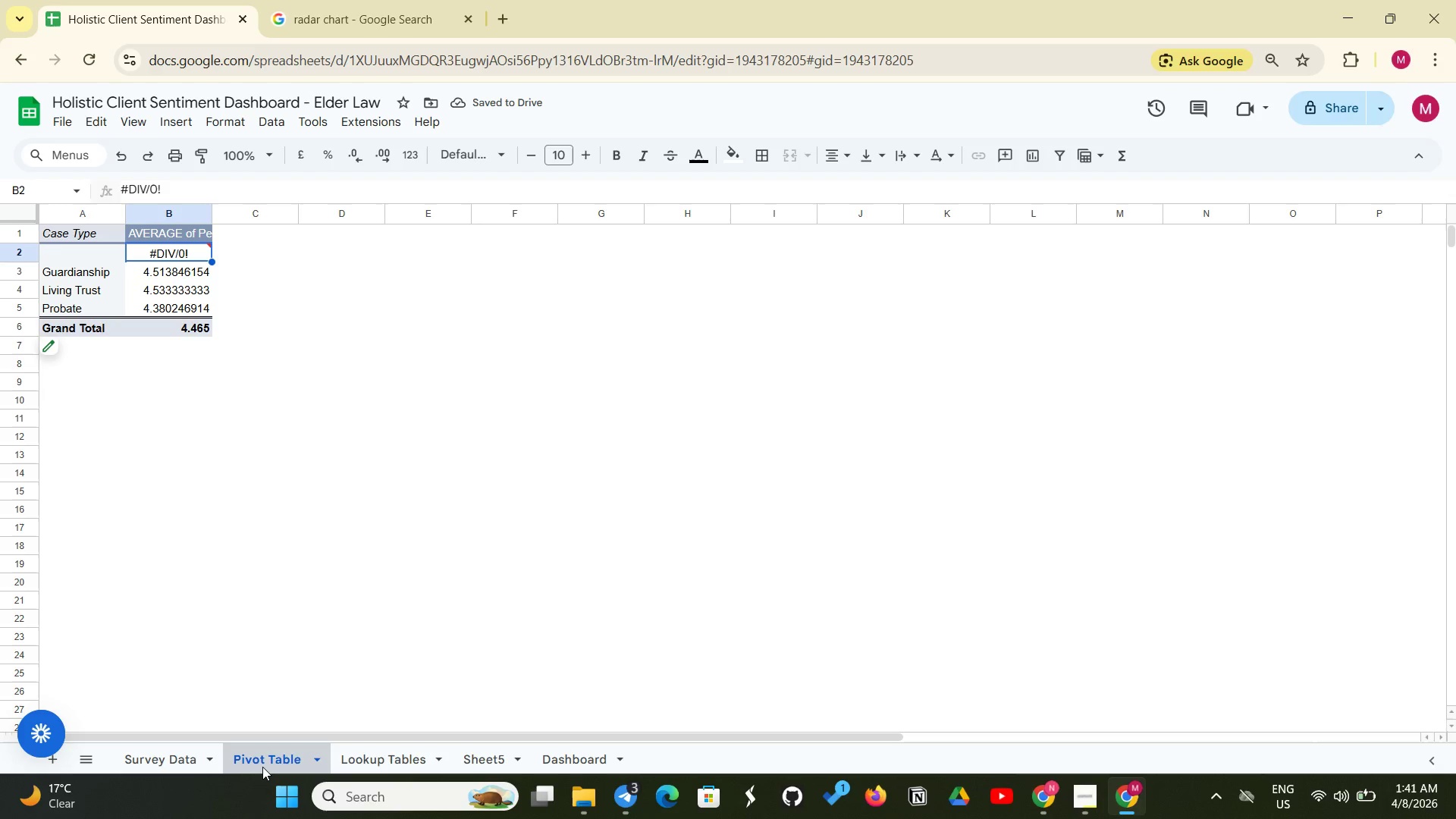 
right_click([266, 767])
 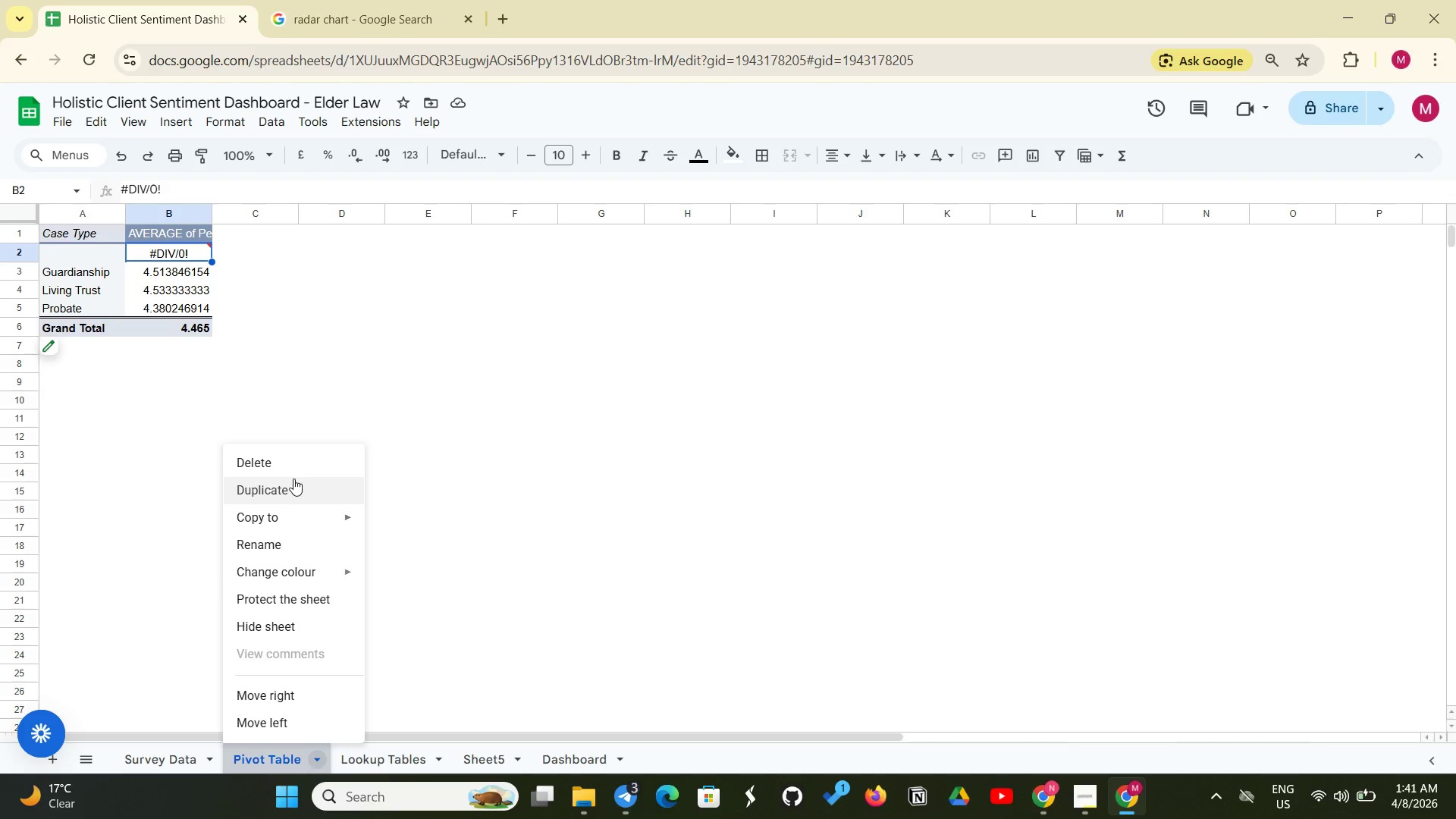 
left_click([309, 469])
 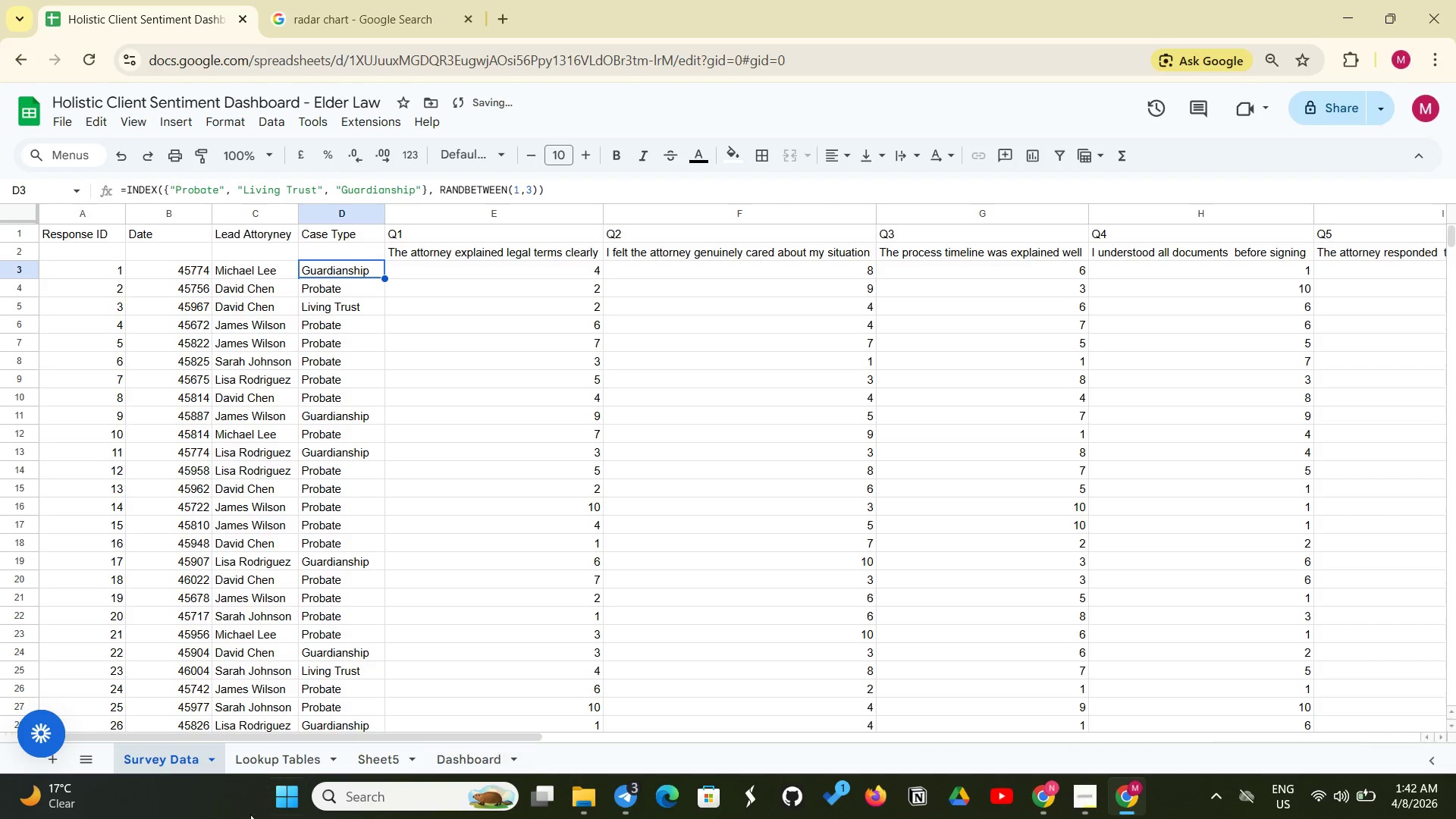 
left_click([55, 767])
 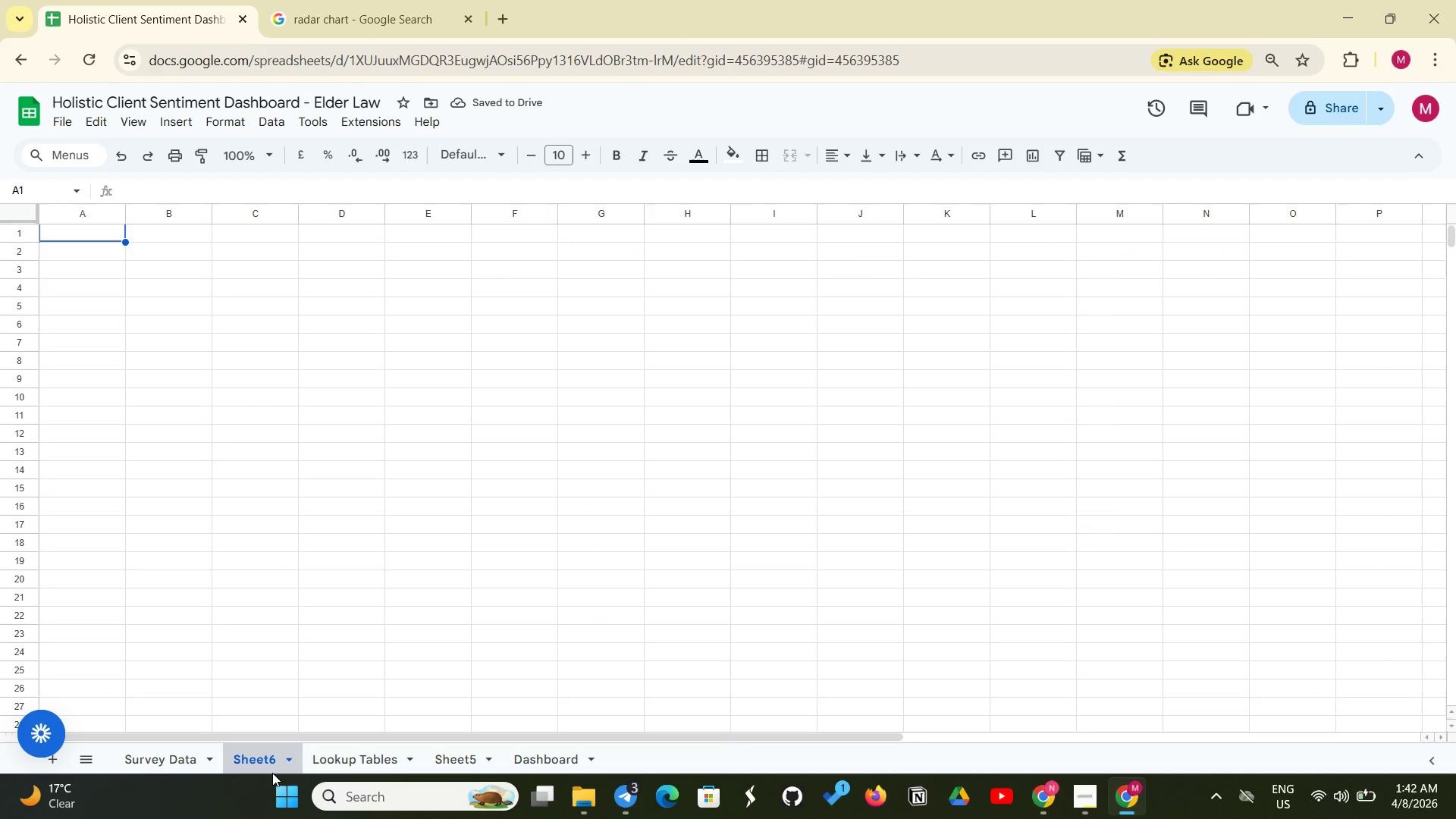 
right_click([275, 762])
 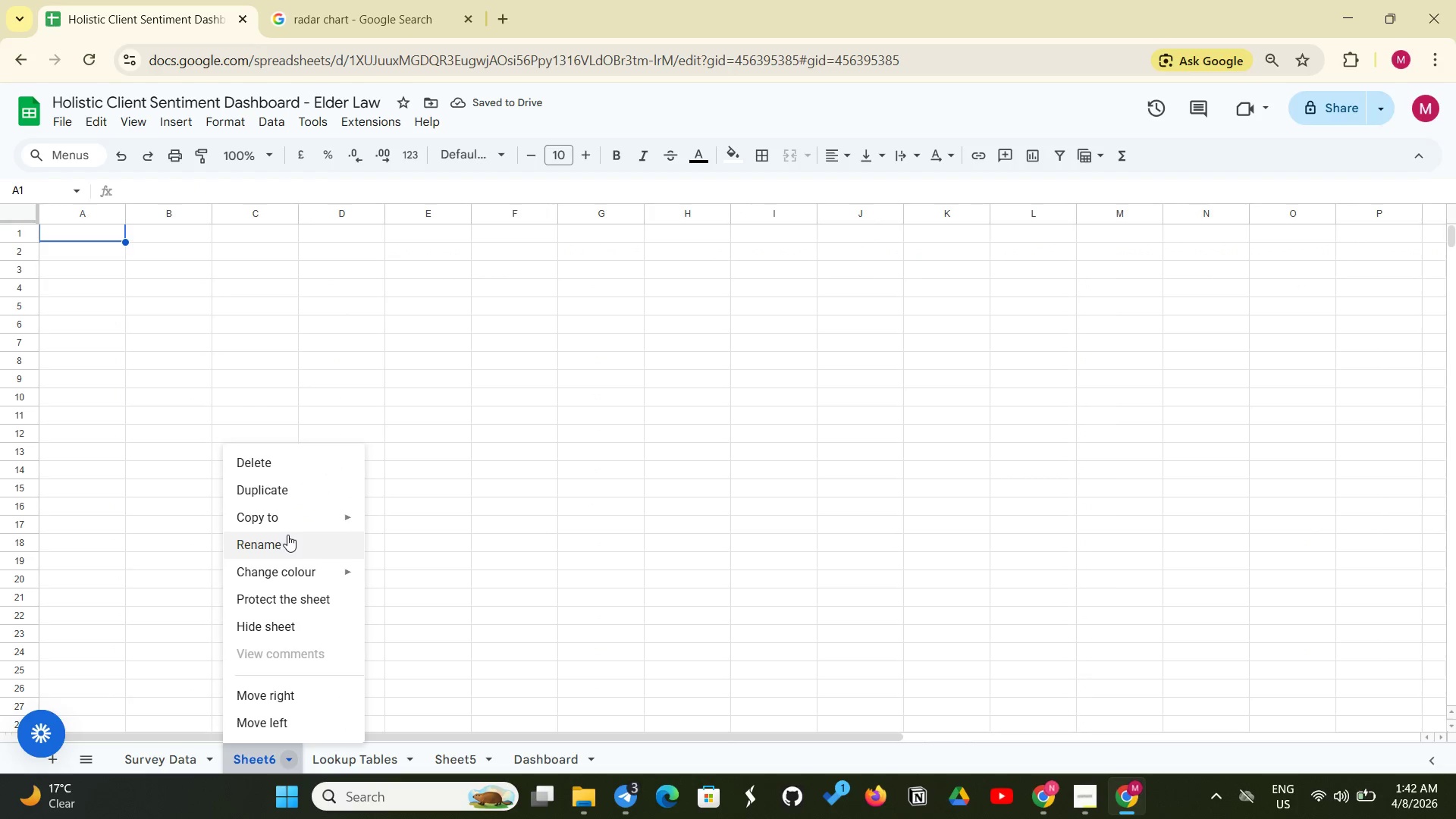 
left_click([287, 535])
 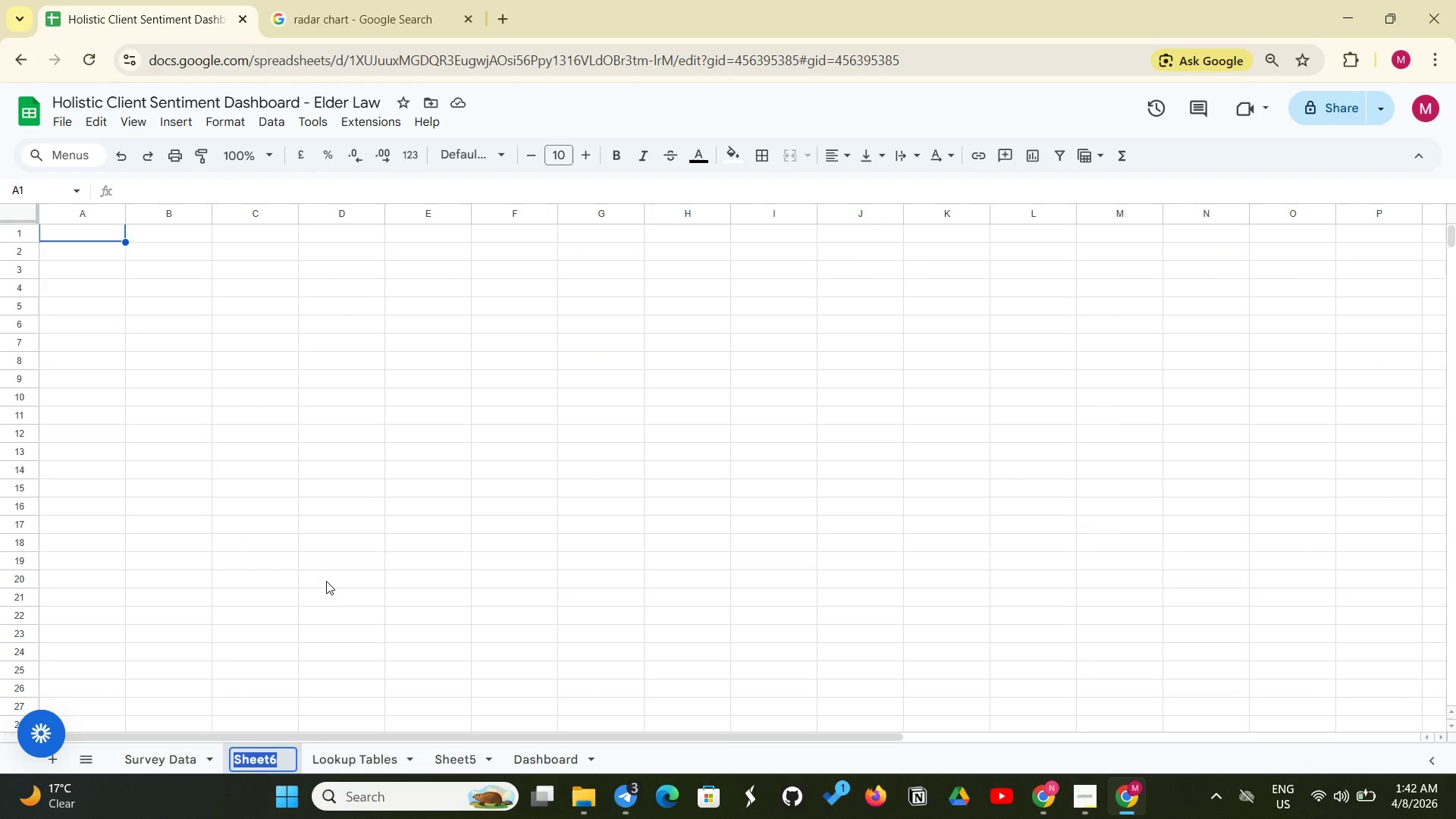 
key(Backspace)
type(O)
key(Backspace)
type(Pu)
key(Backspace)
type(ivot Table)
 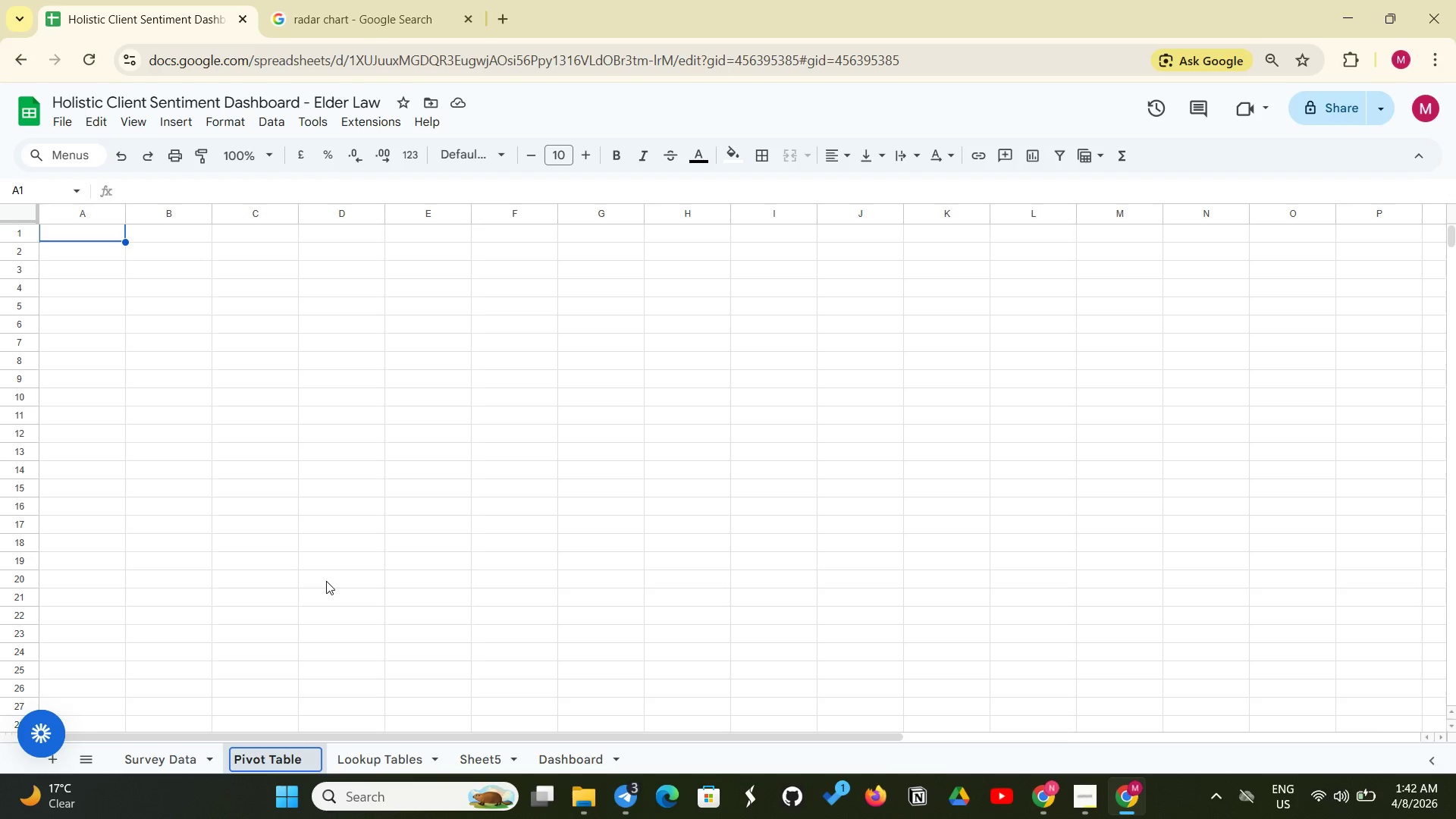 
key(Enter)
 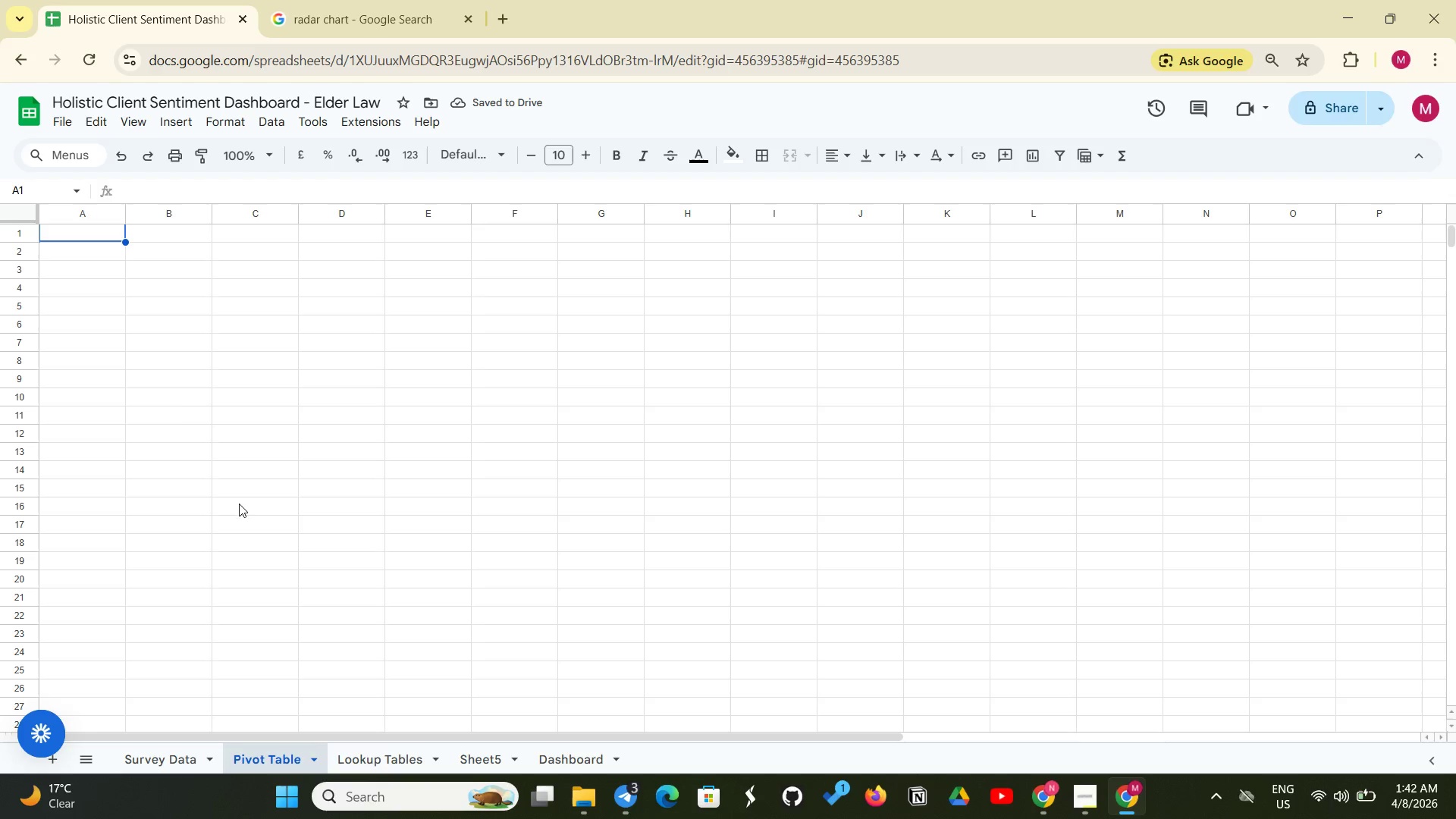 
wait(5.19)
 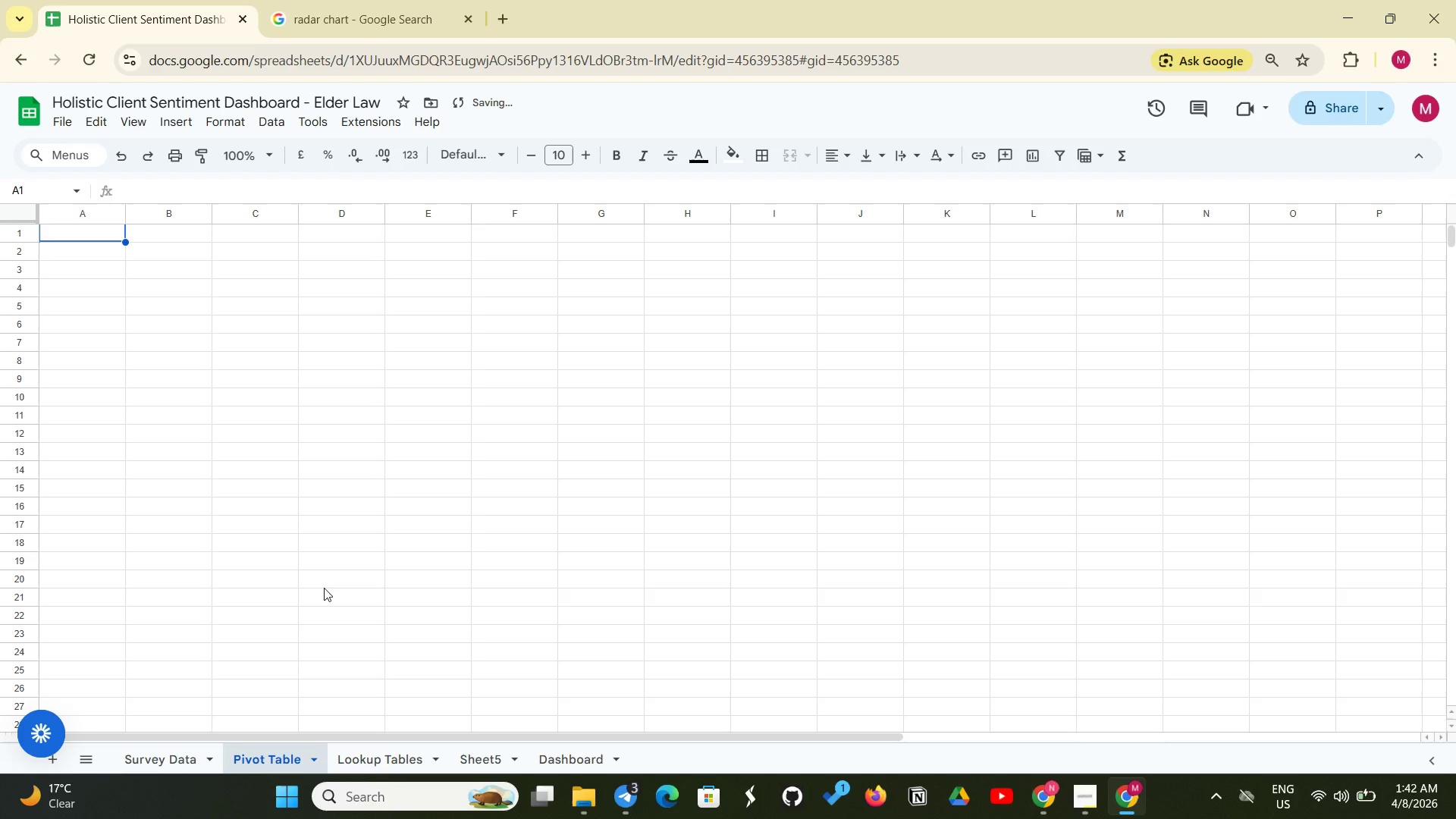 
left_click([100, 239])
 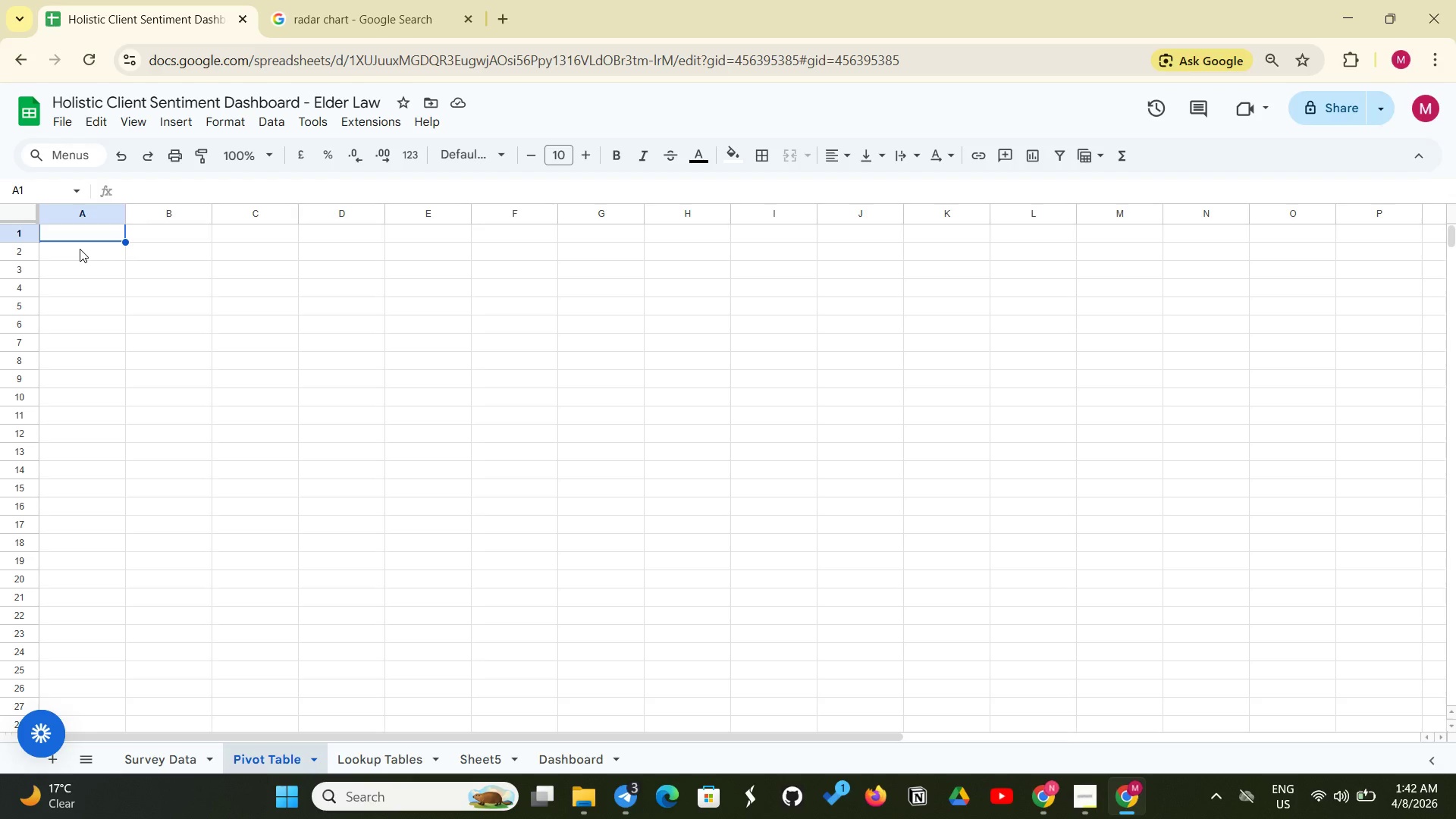 
wait(12.23)
 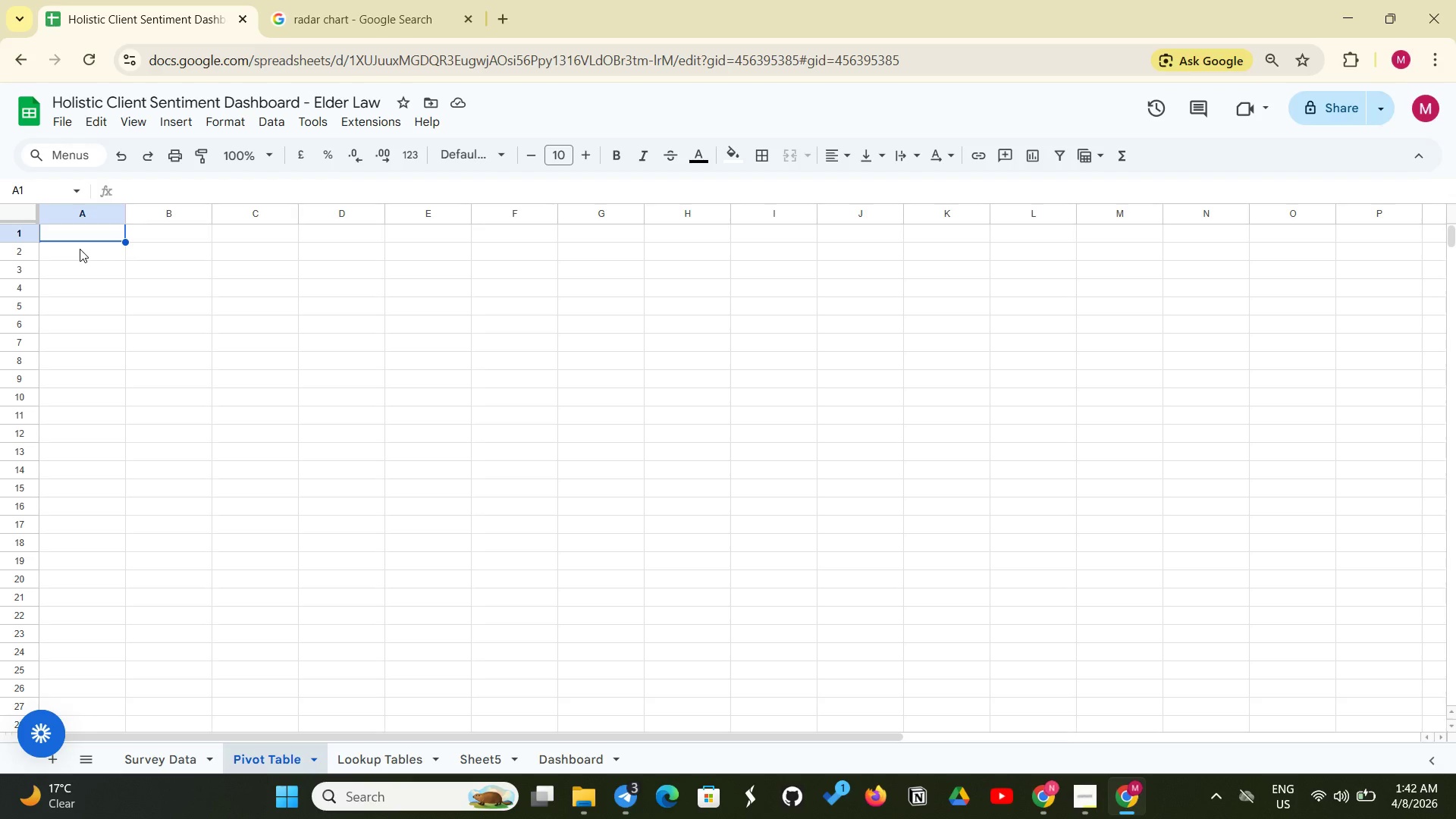 
left_click([80, 237])
 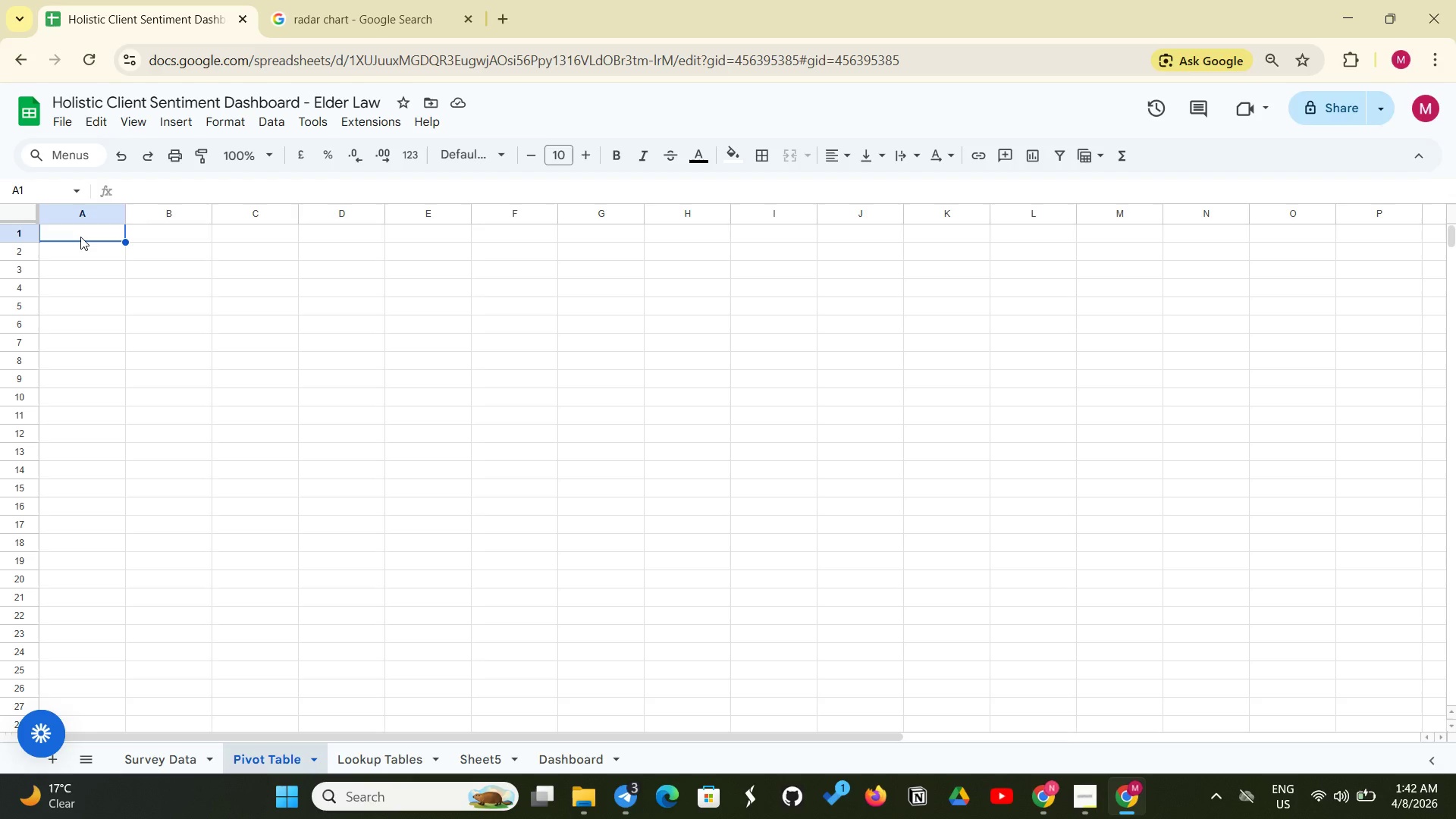 
type(+)
key(Backspace)
type(=FILTER('Survey Data' )
 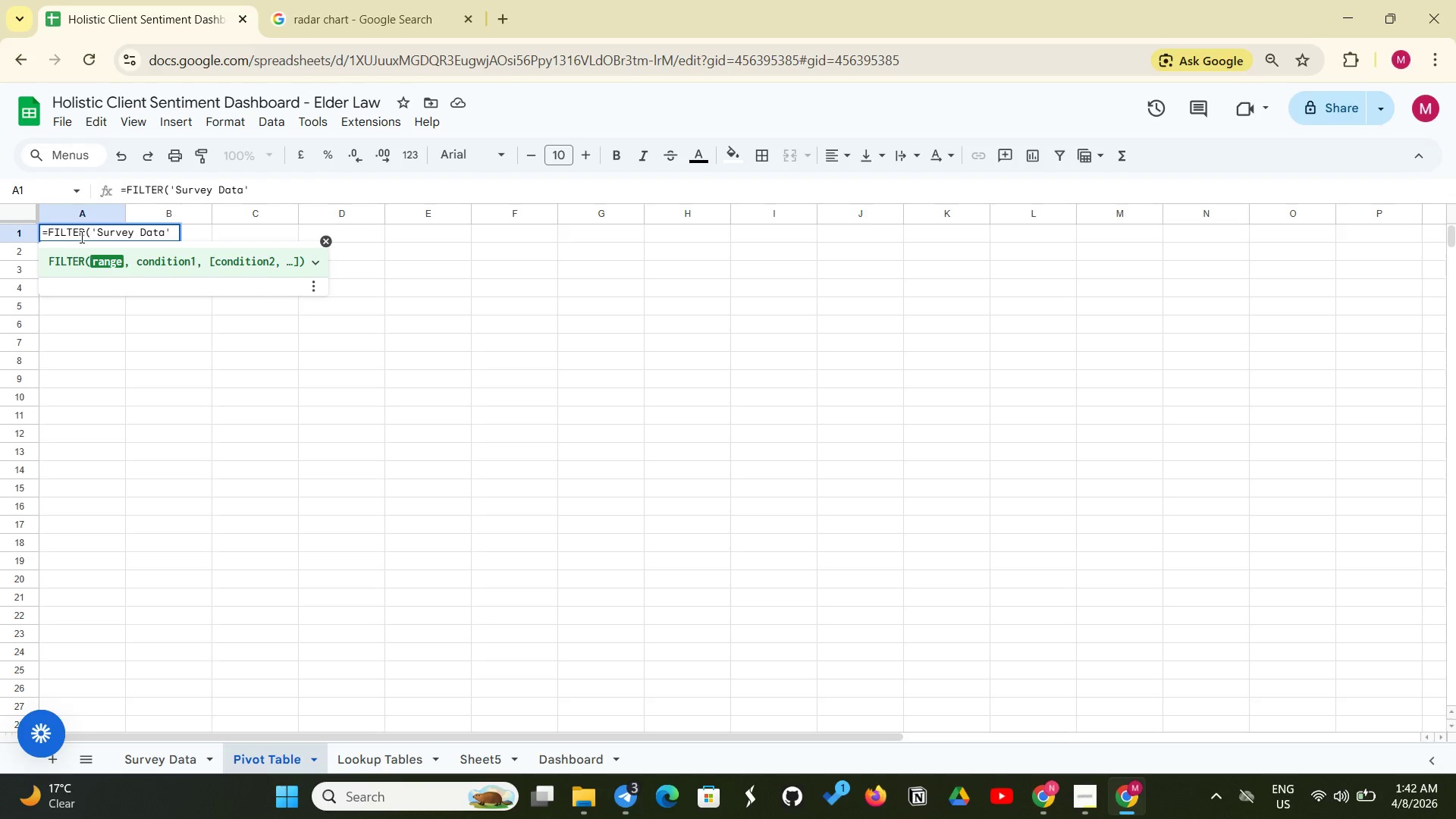 
type(!A:Q, ")
key(Backspace)
type('Survey Data' !D:D)
 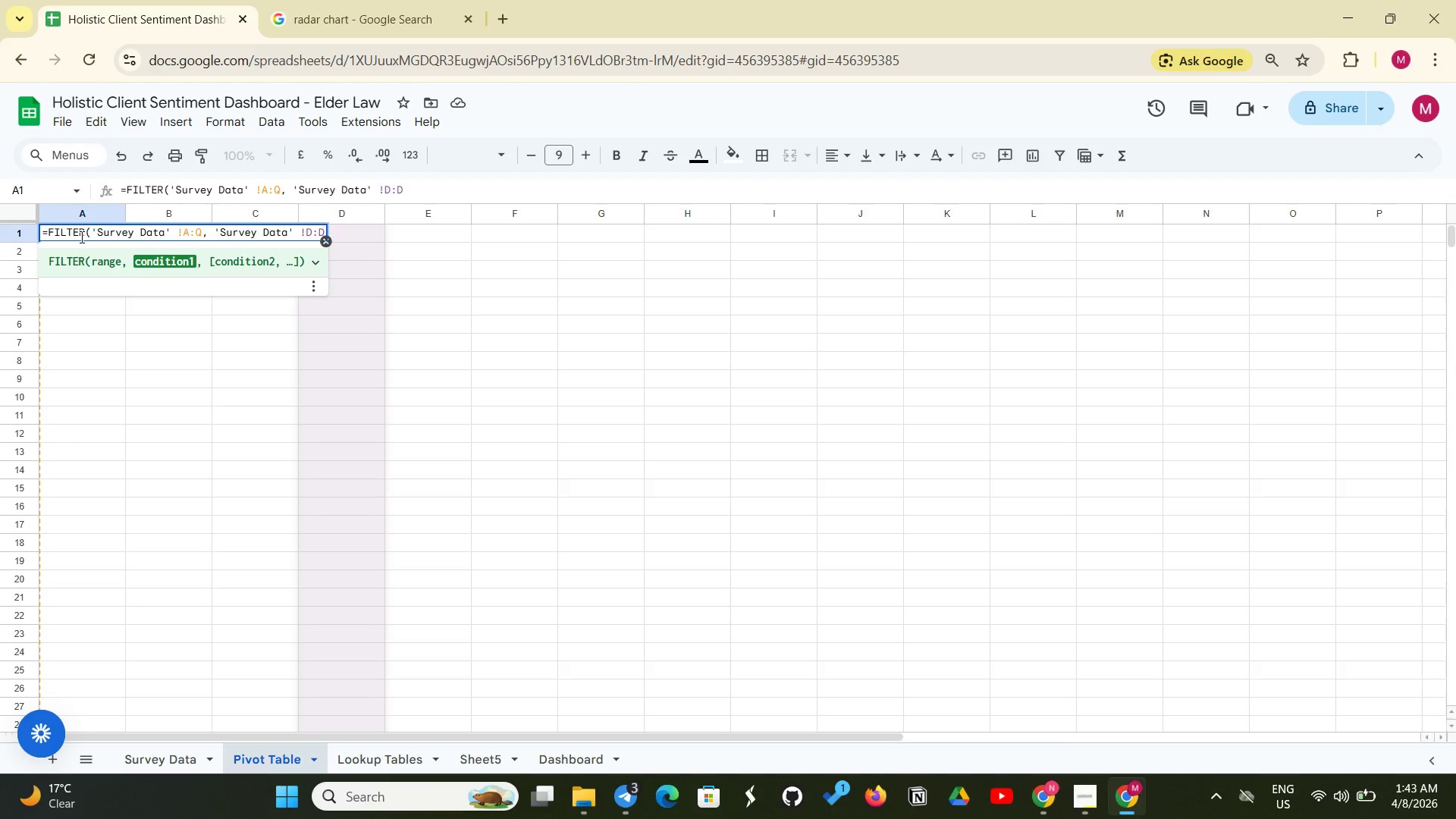 
key(Space)
 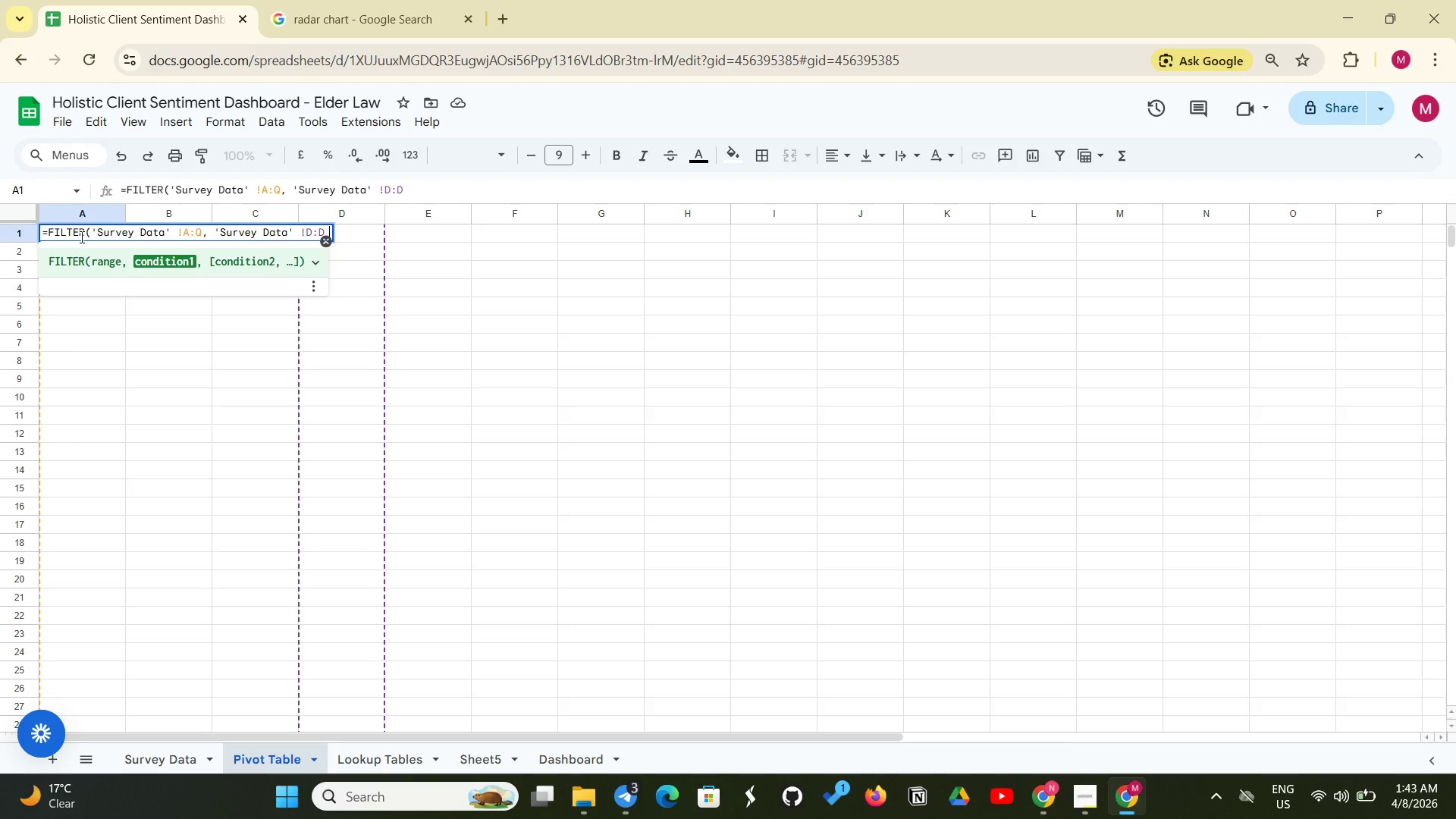 
key(Shift+Comma)
 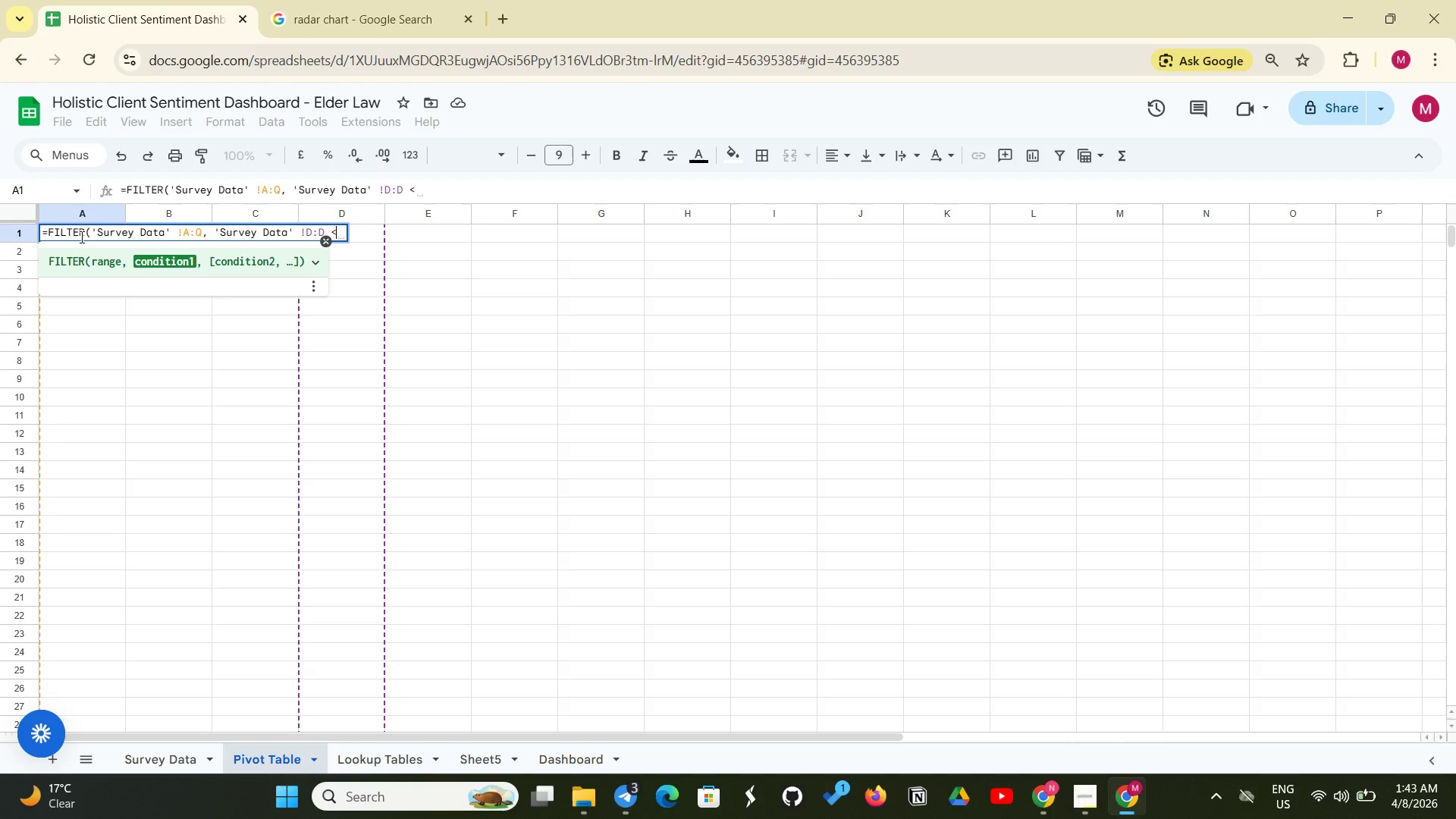 
key(Shift+Period)
 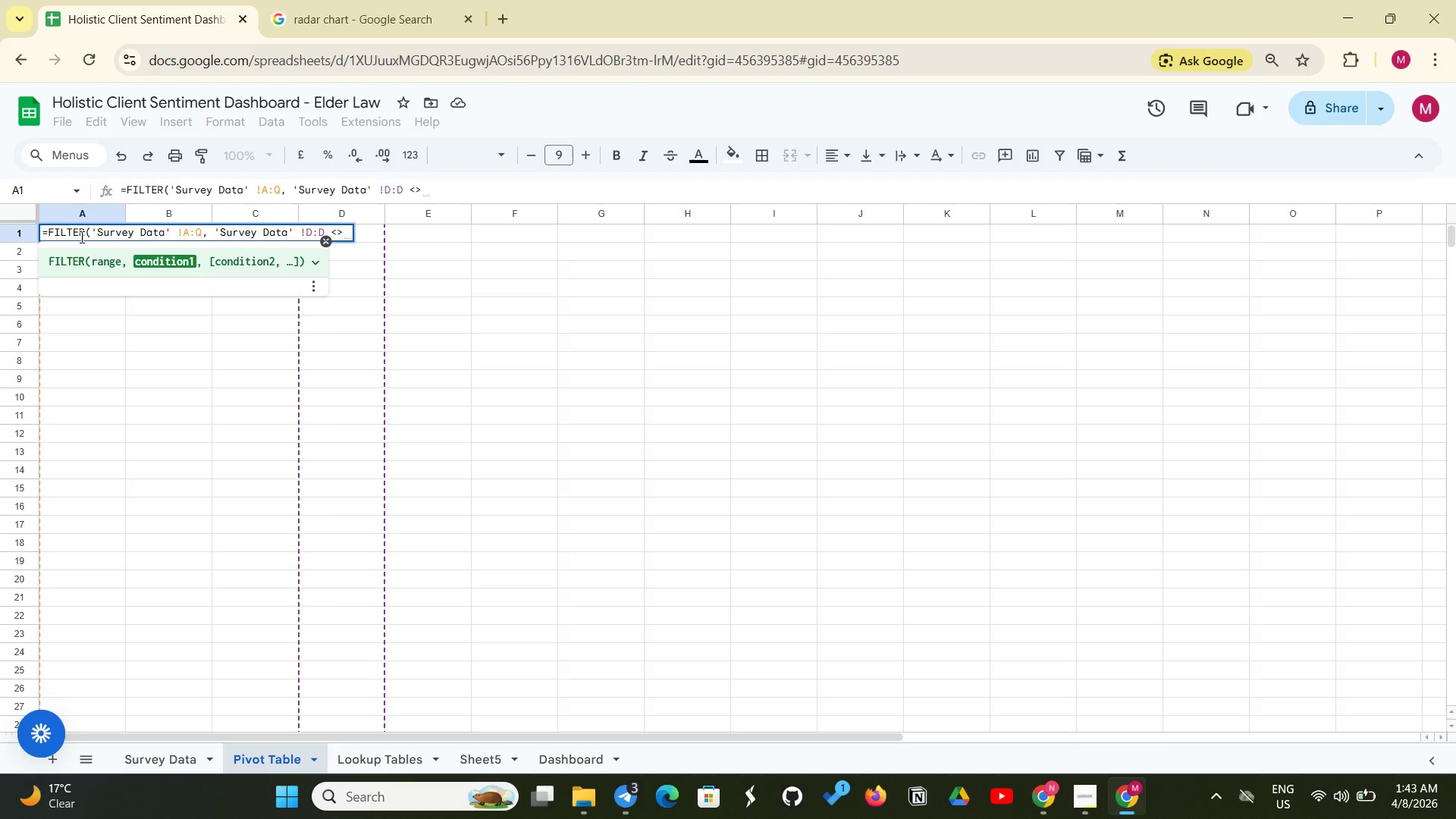 
key(Space)
 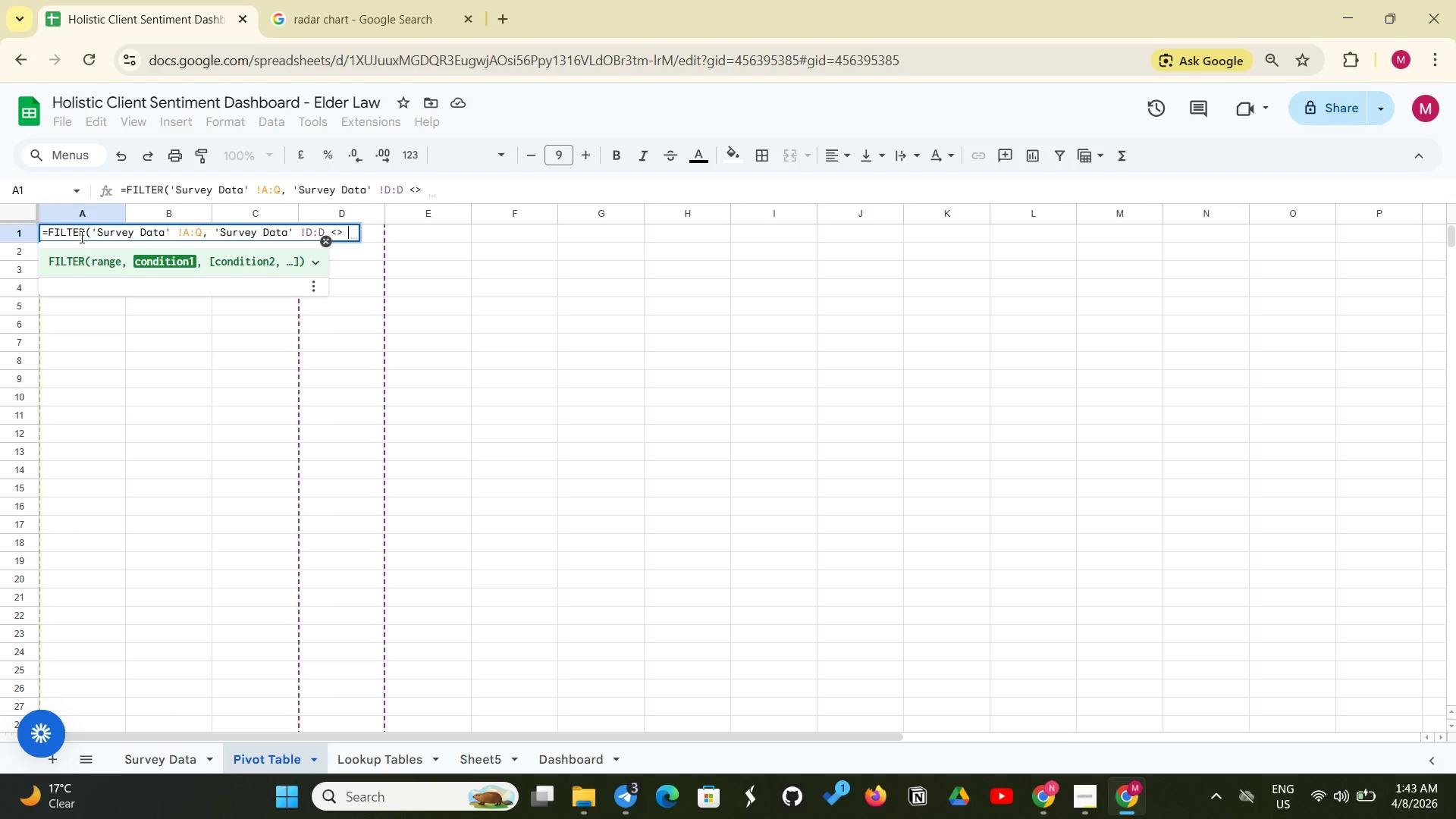 
key(Shift+Quote)
 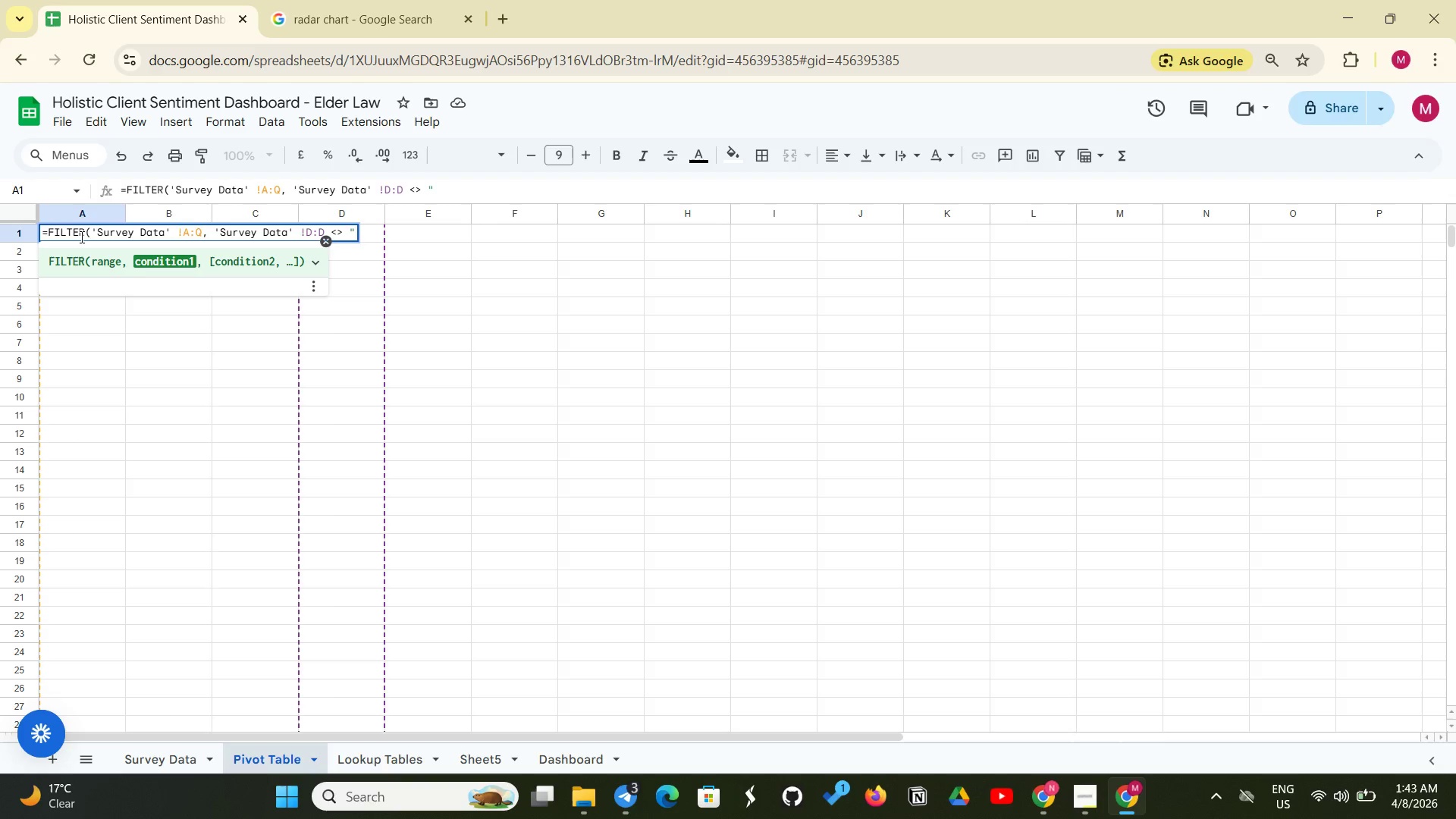 
key(Shift+Quote)
 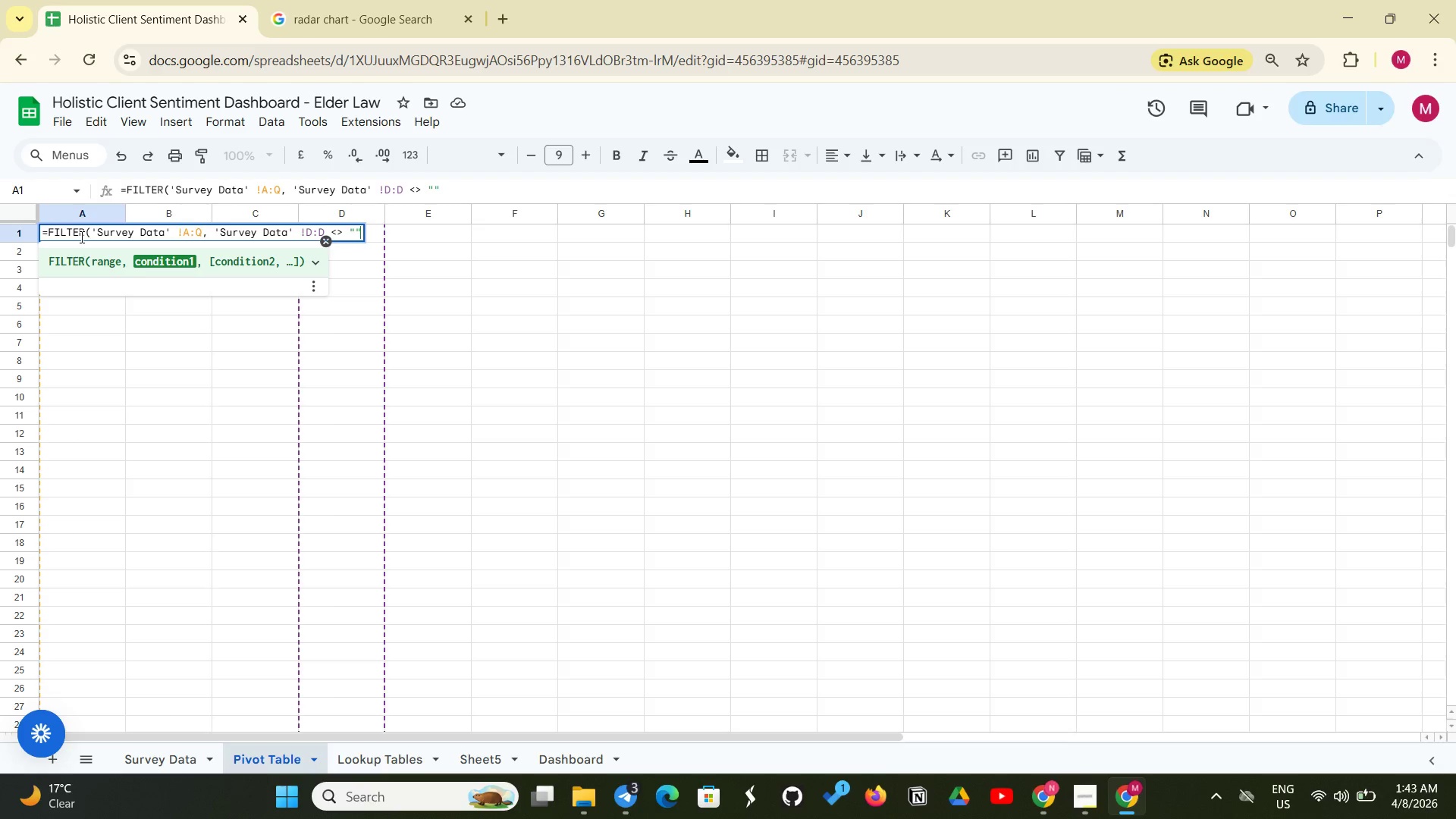 
key(Shift+0)
 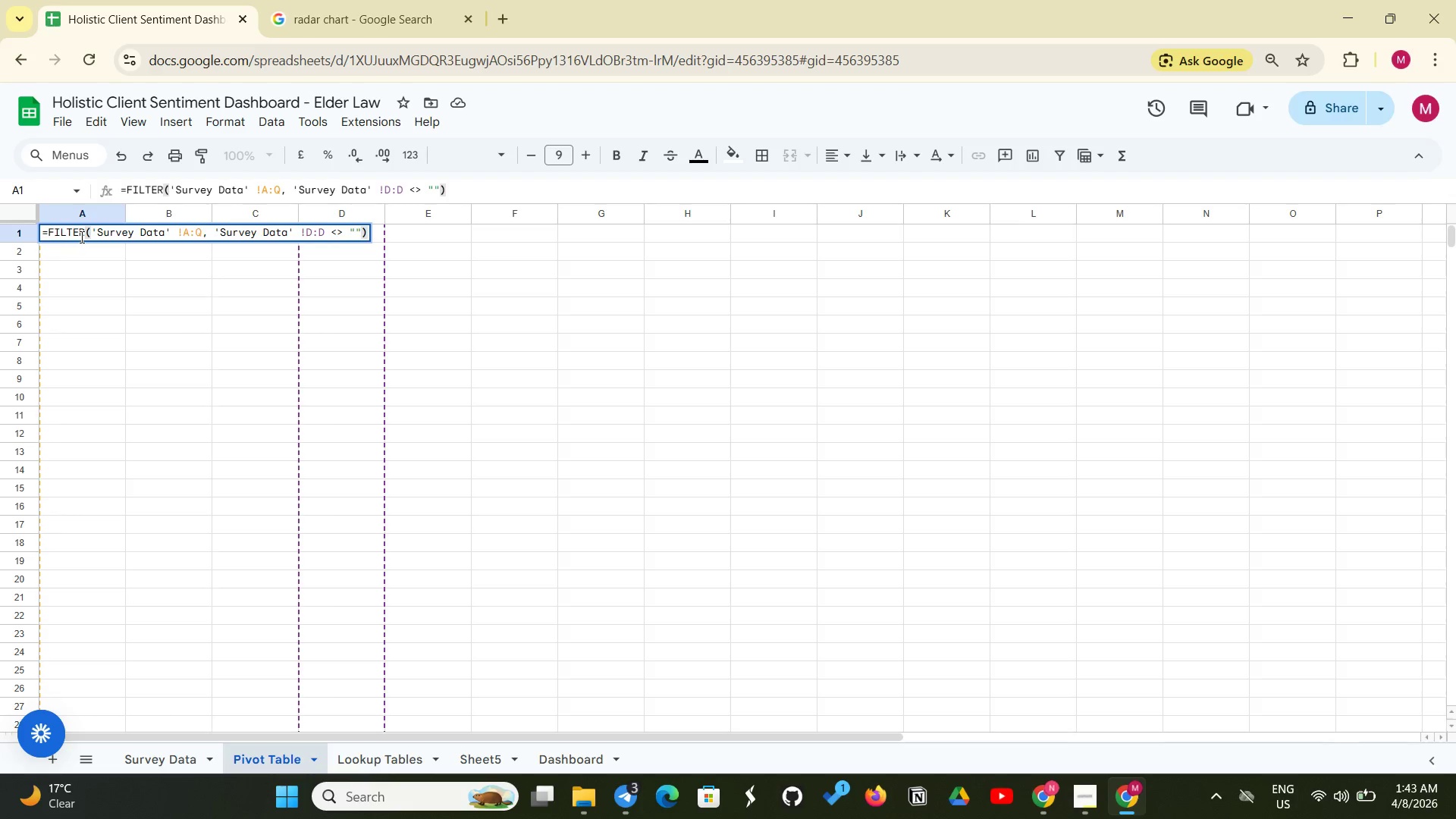 
key(Enter)
 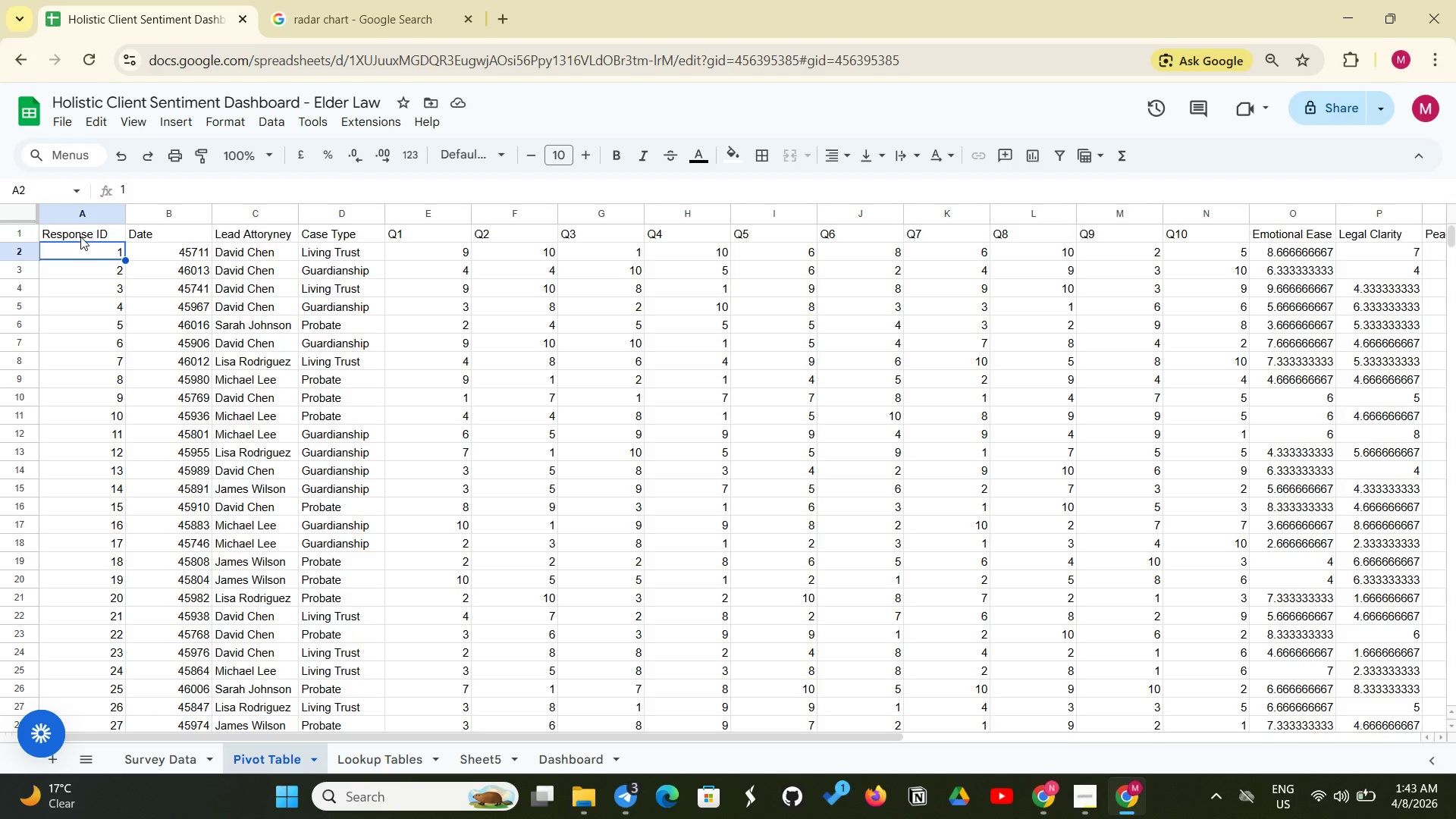 
wait(17.12)
 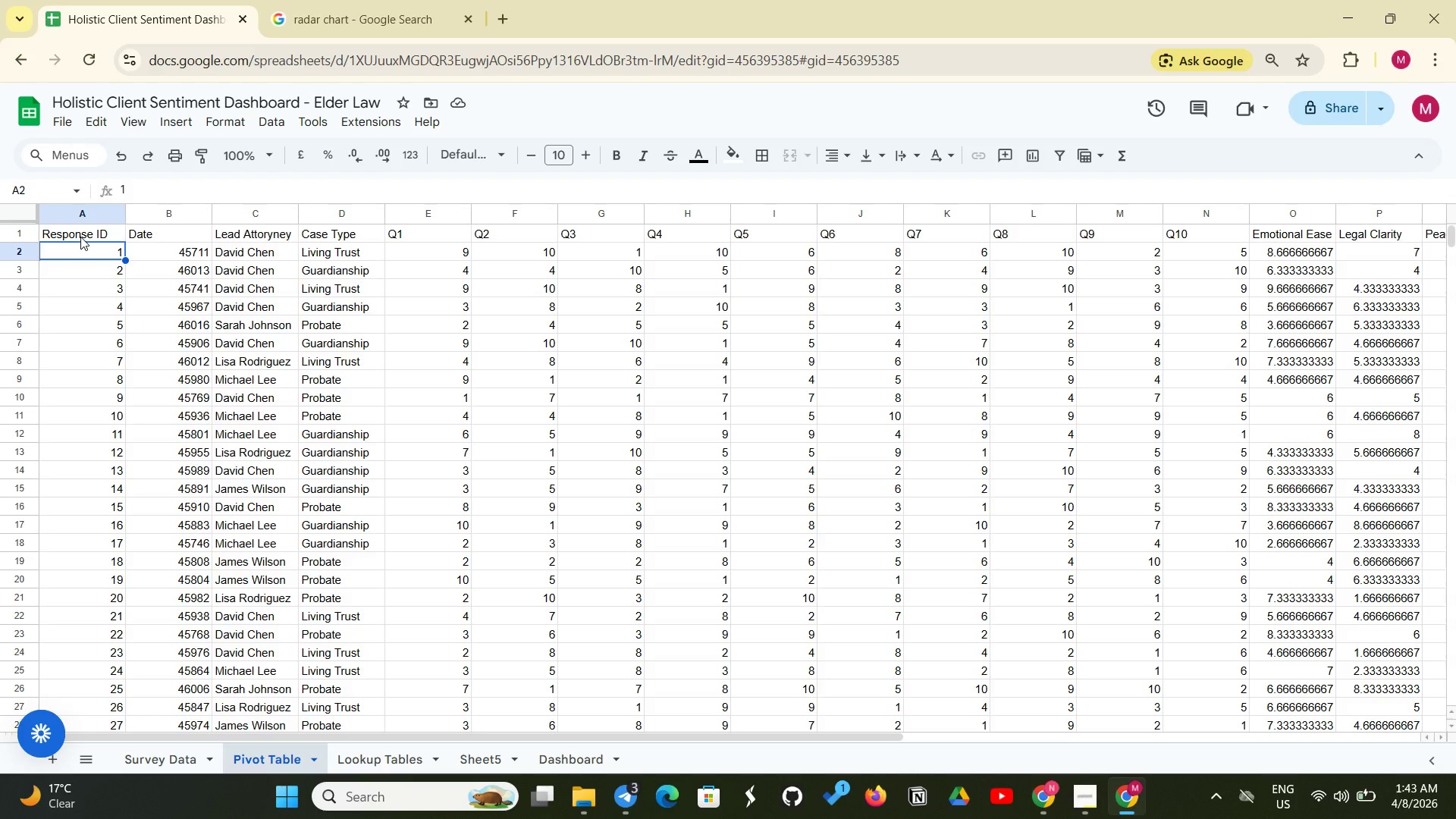 
scroll: coordinate [362, 573], scroll_direction: down, amount: 39.0
 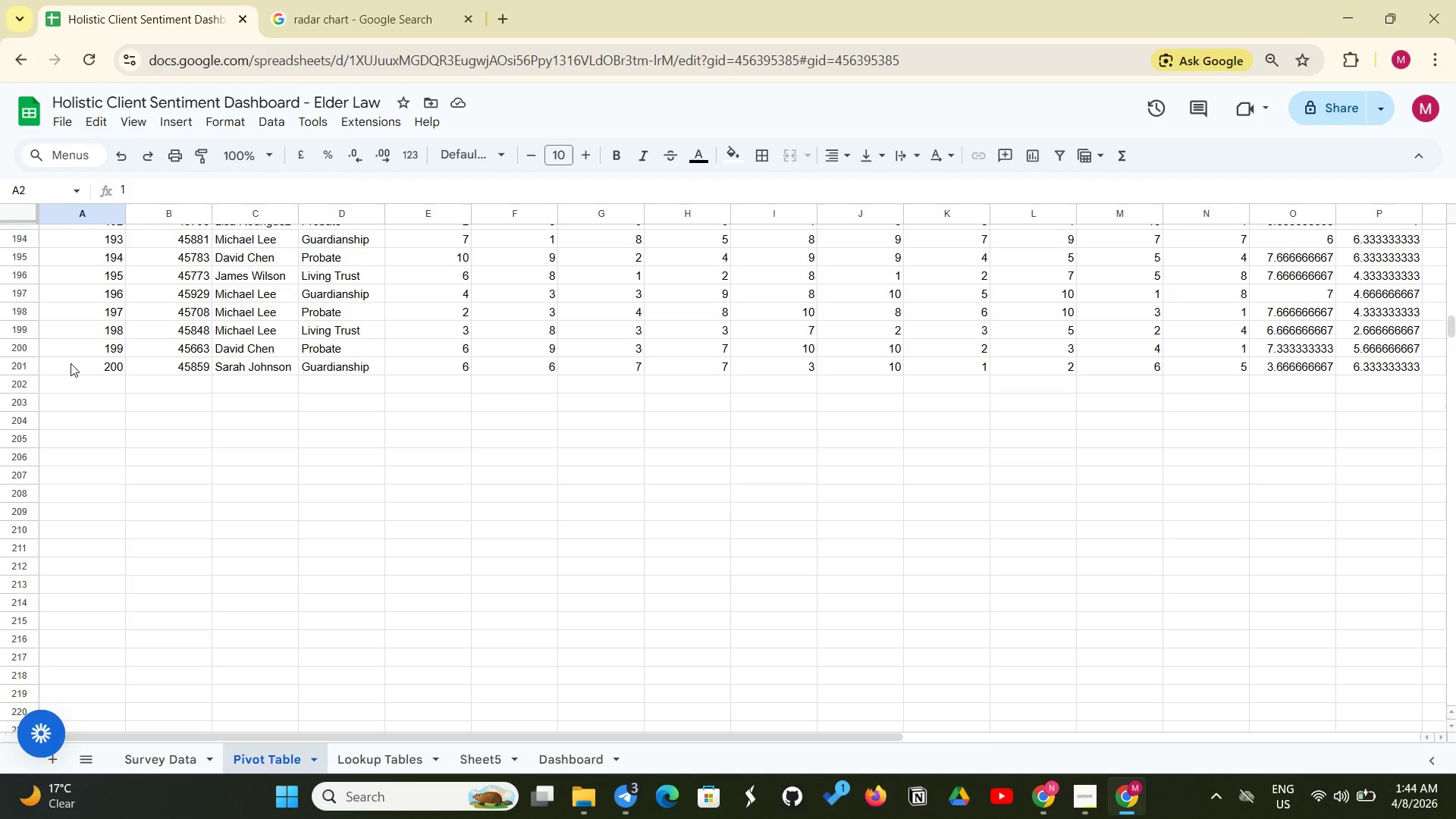 
left_click_drag(start_coordinate=[71, 363], to_coordinate=[1203, 209])
 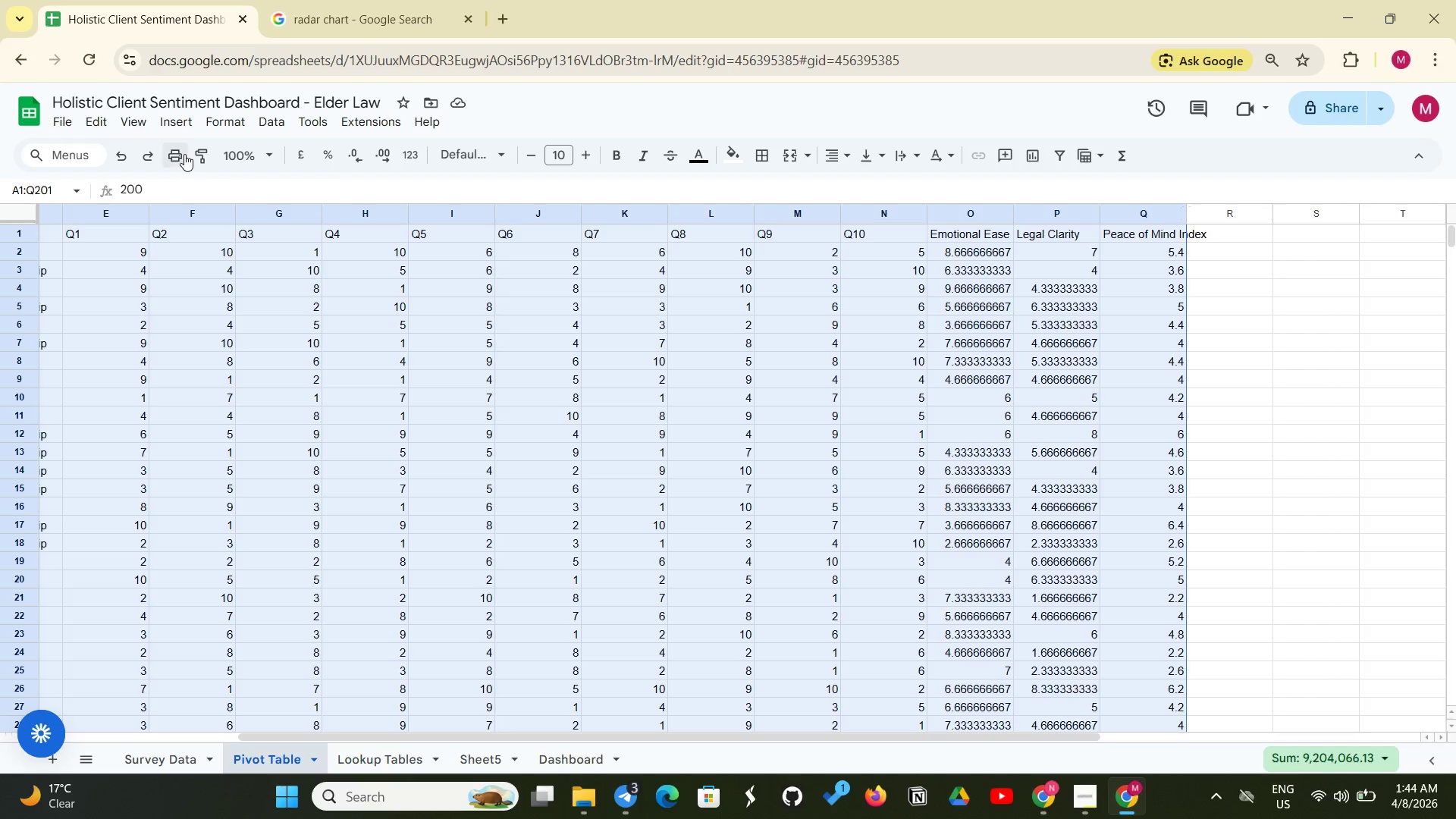 
left_click([189, 124])
 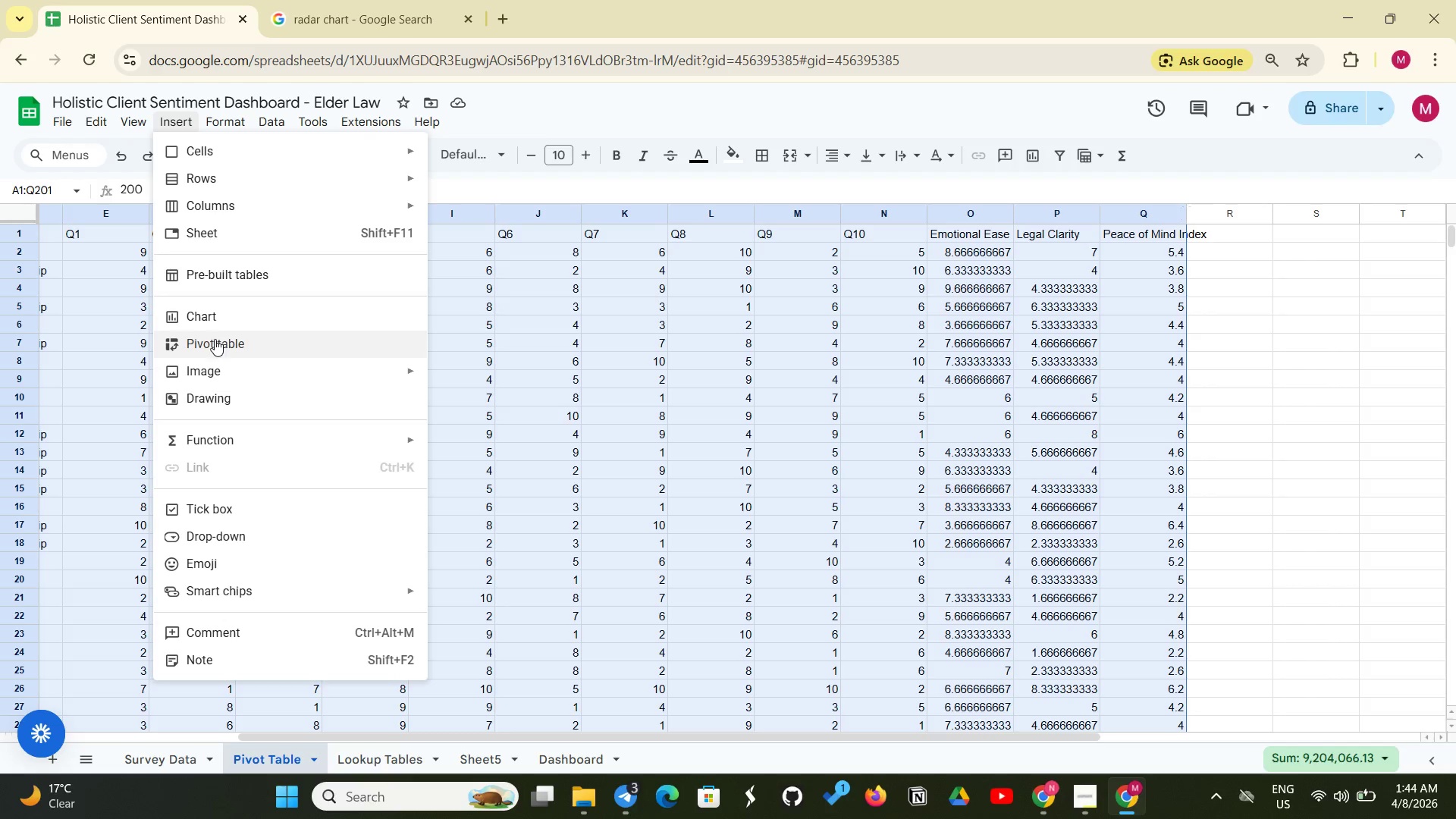 
left_click([215, 339])
 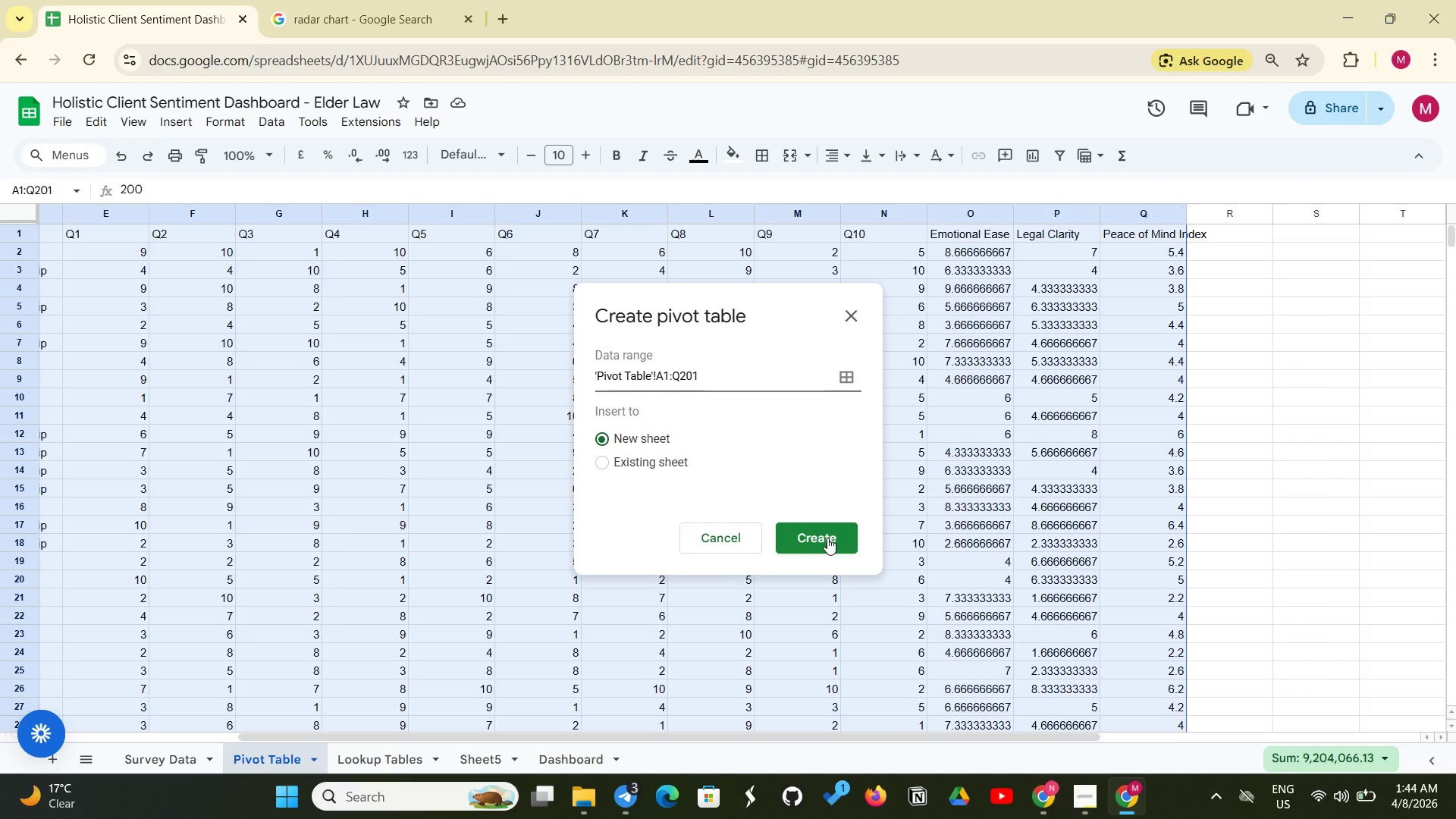 
wait(7.7)
 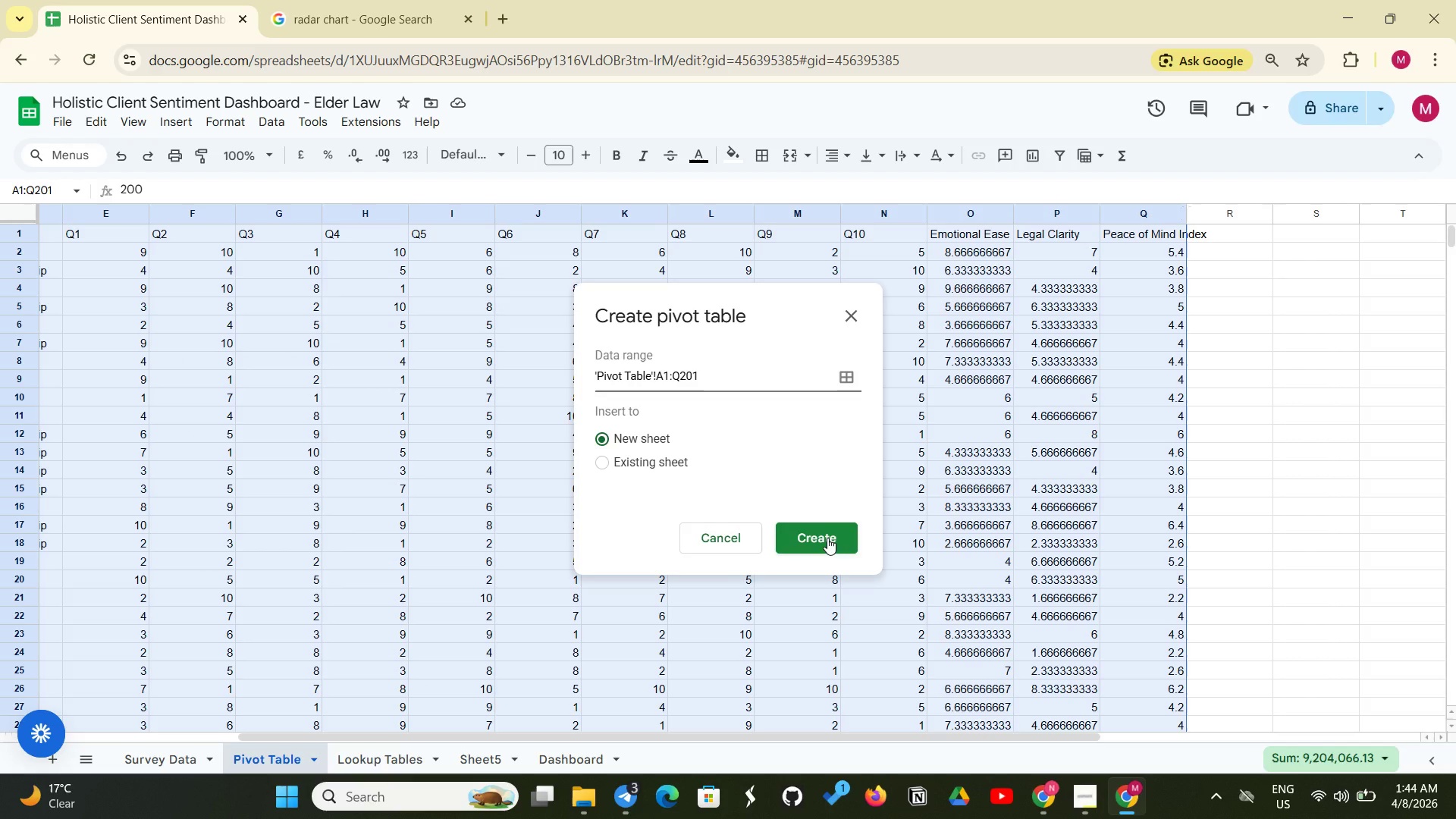 
left_click([827, 538])
 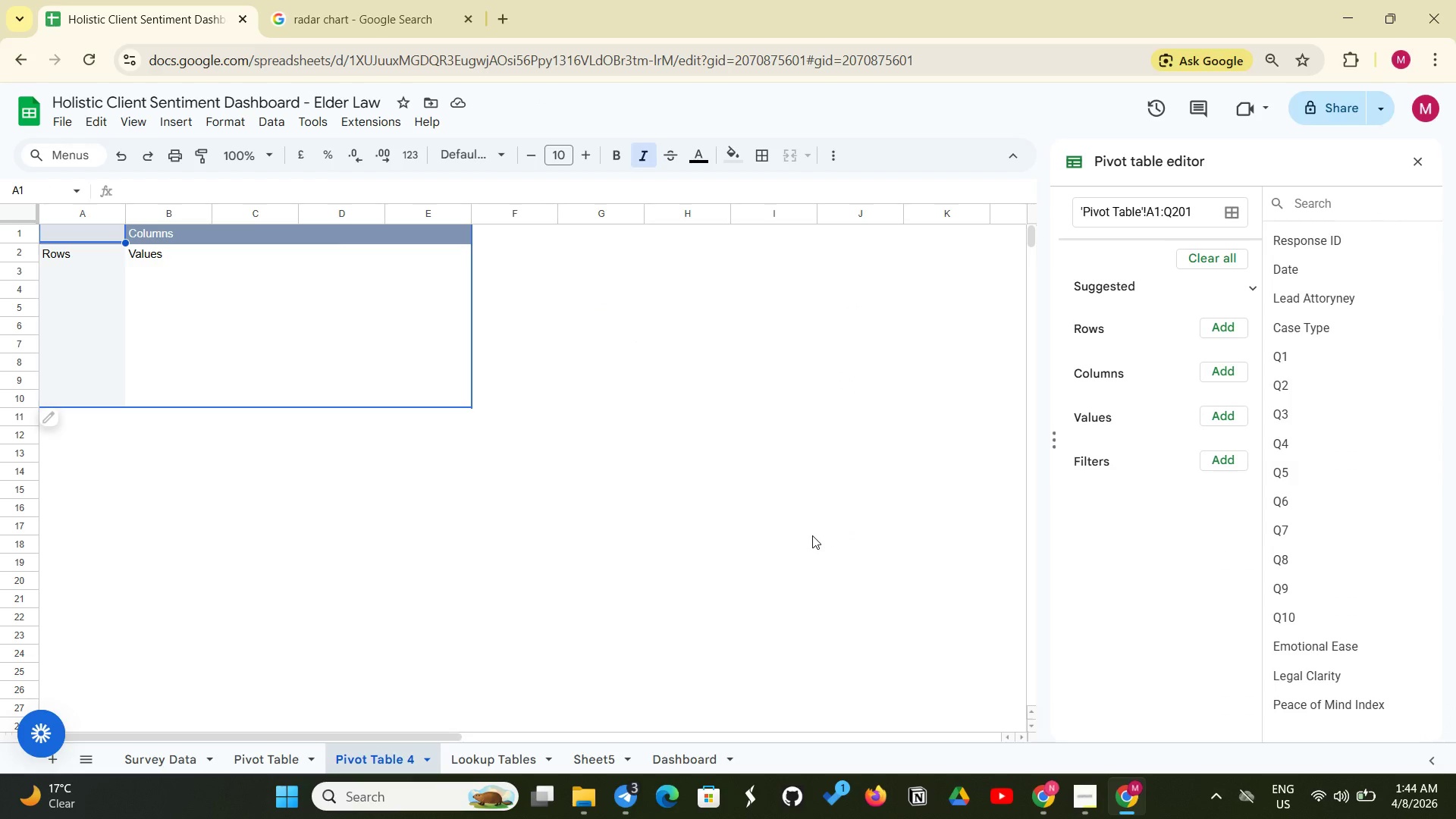 
wait(11.7)
 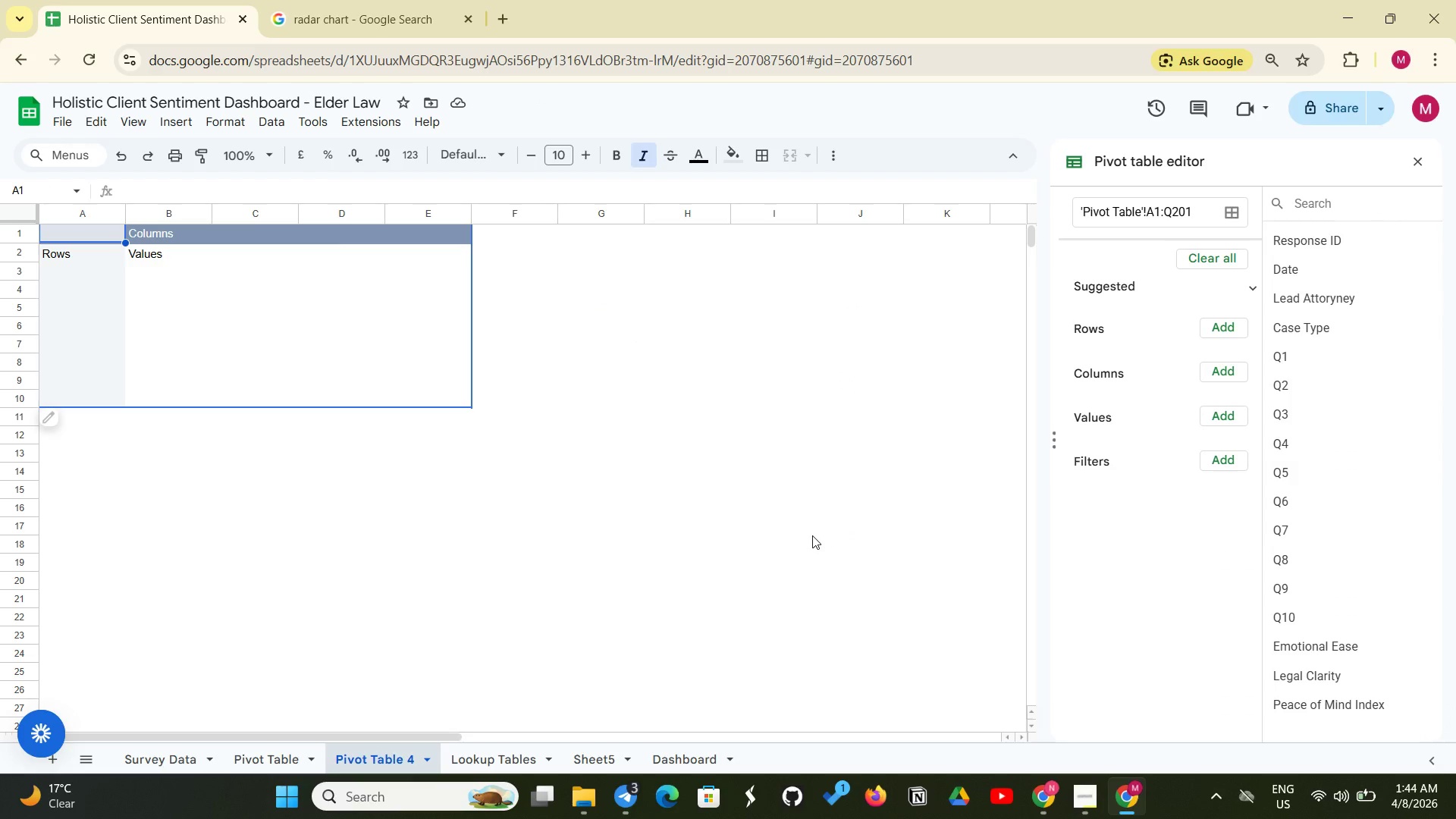 
left_click([1207, 320])
 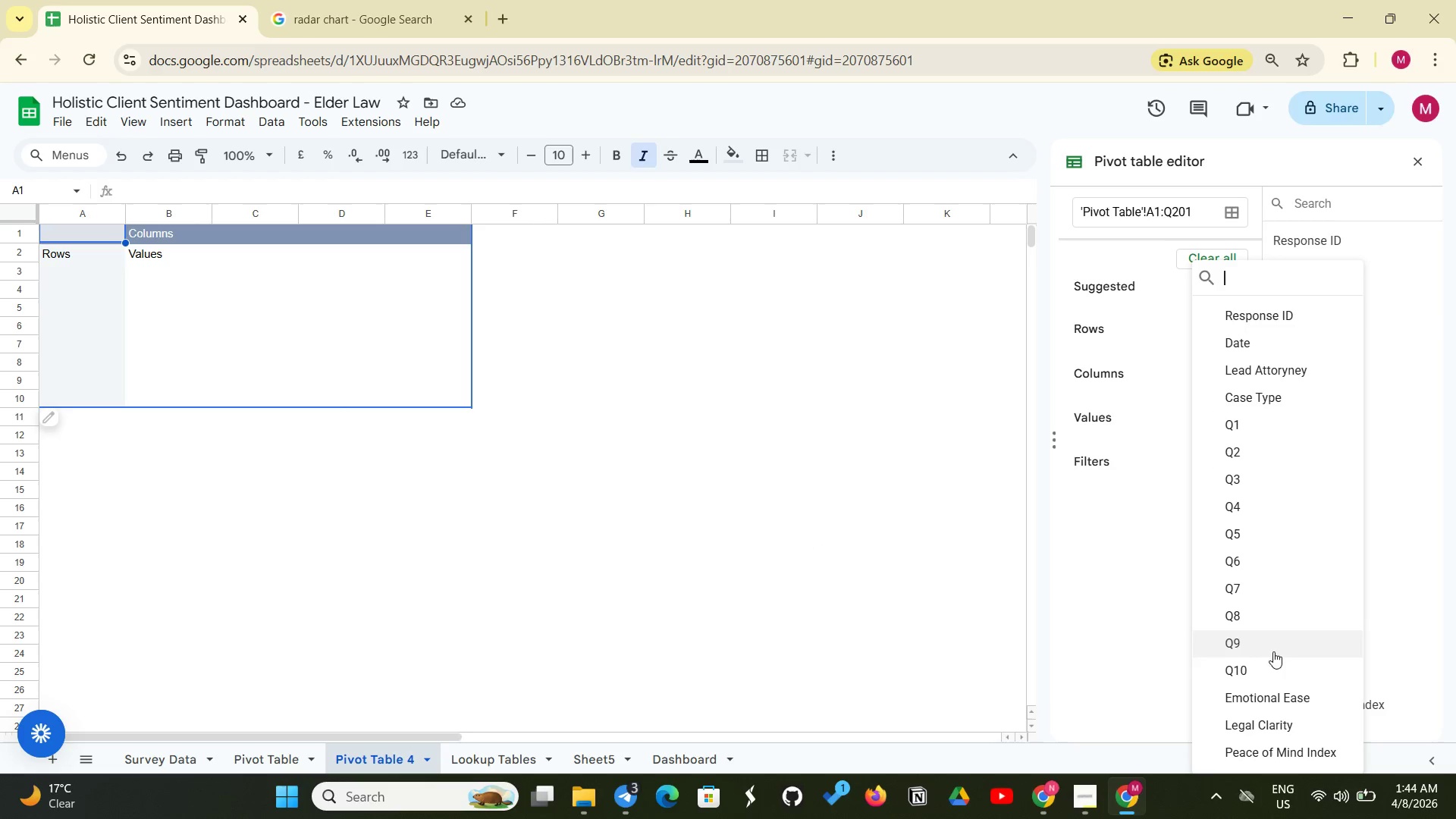 
scroll: coordinate [1285, 716], scroll_direction: none, amount: 0.0
 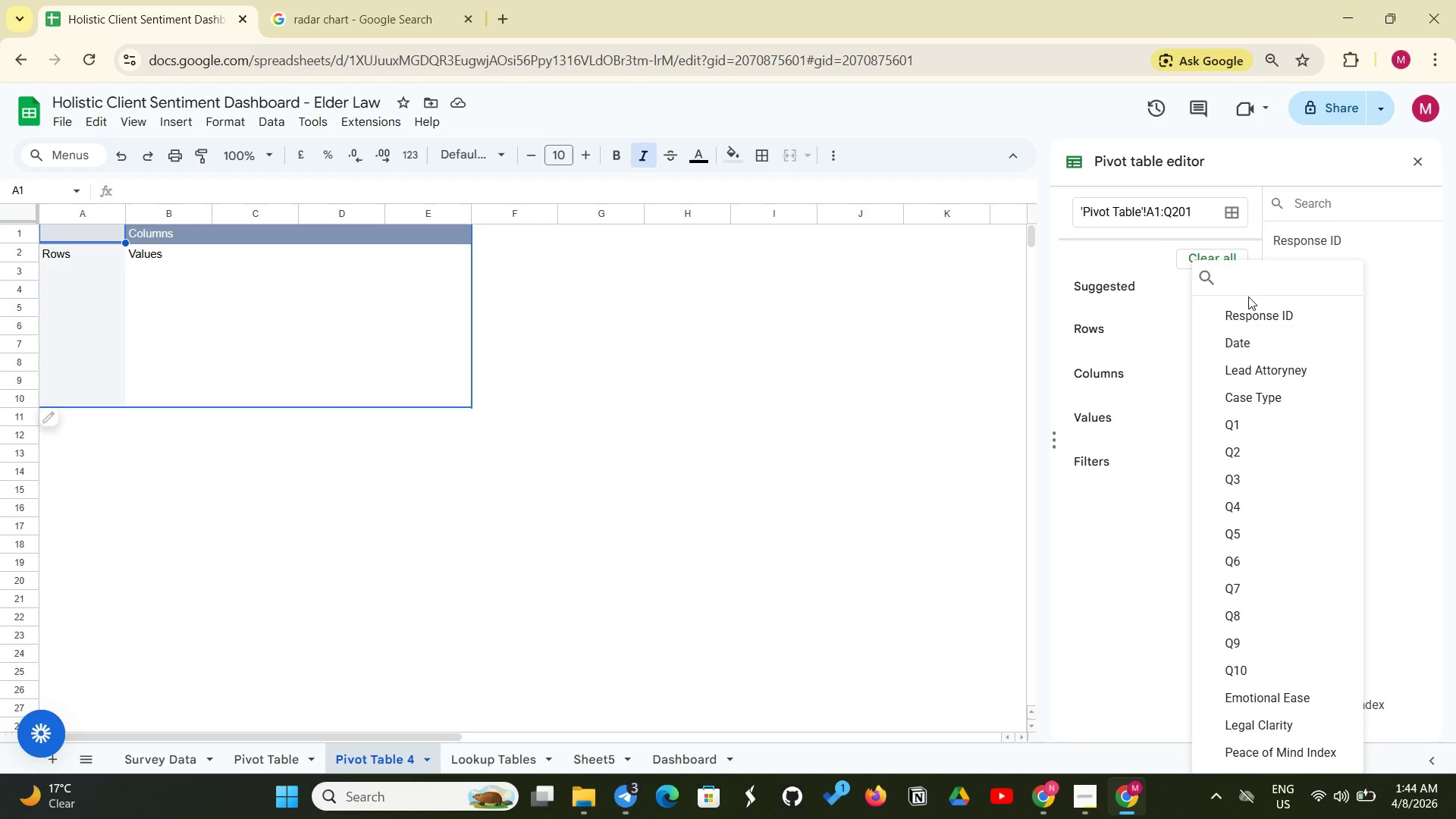 
type(cas)
 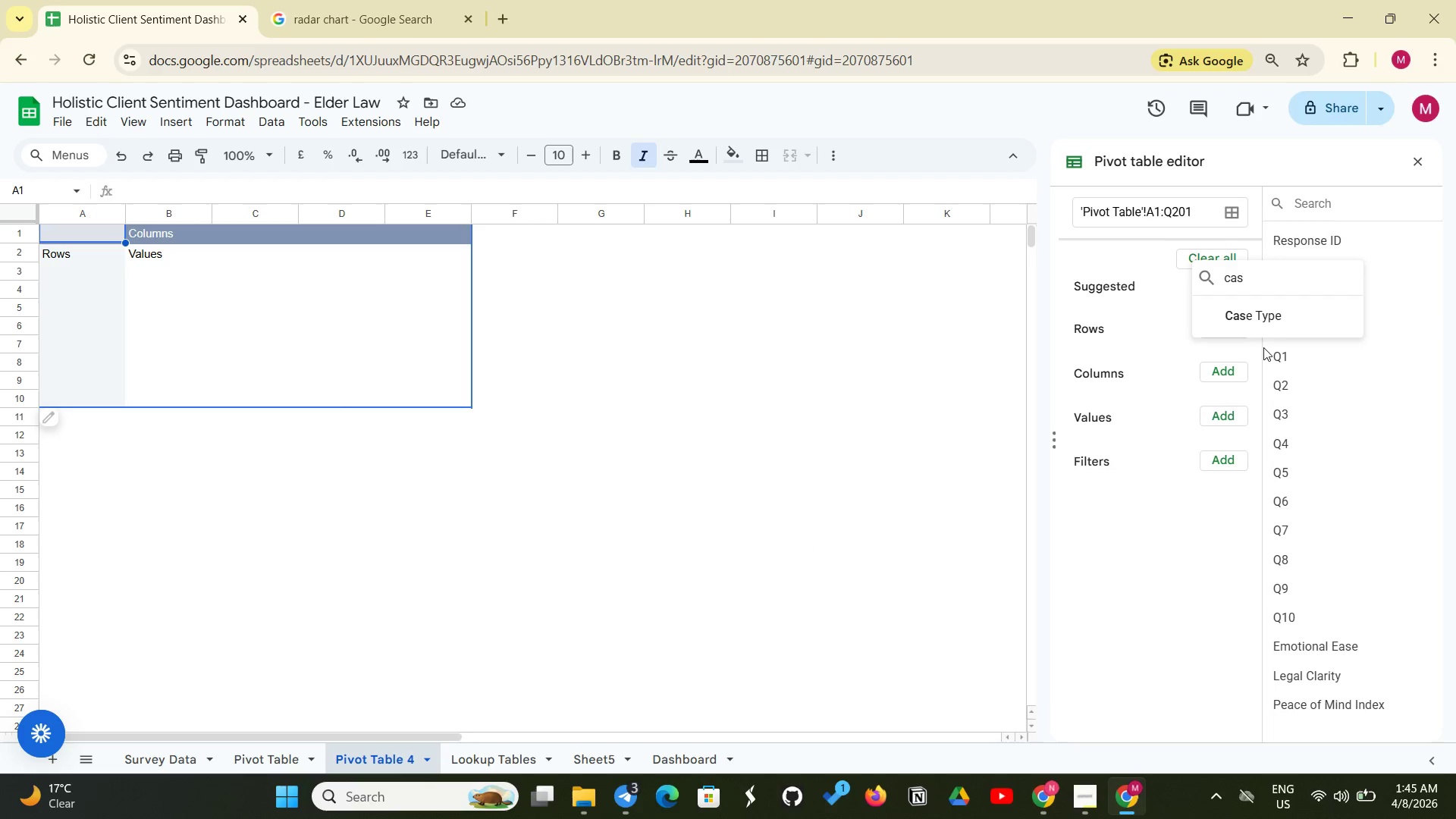 
left_click([1277, 324])
 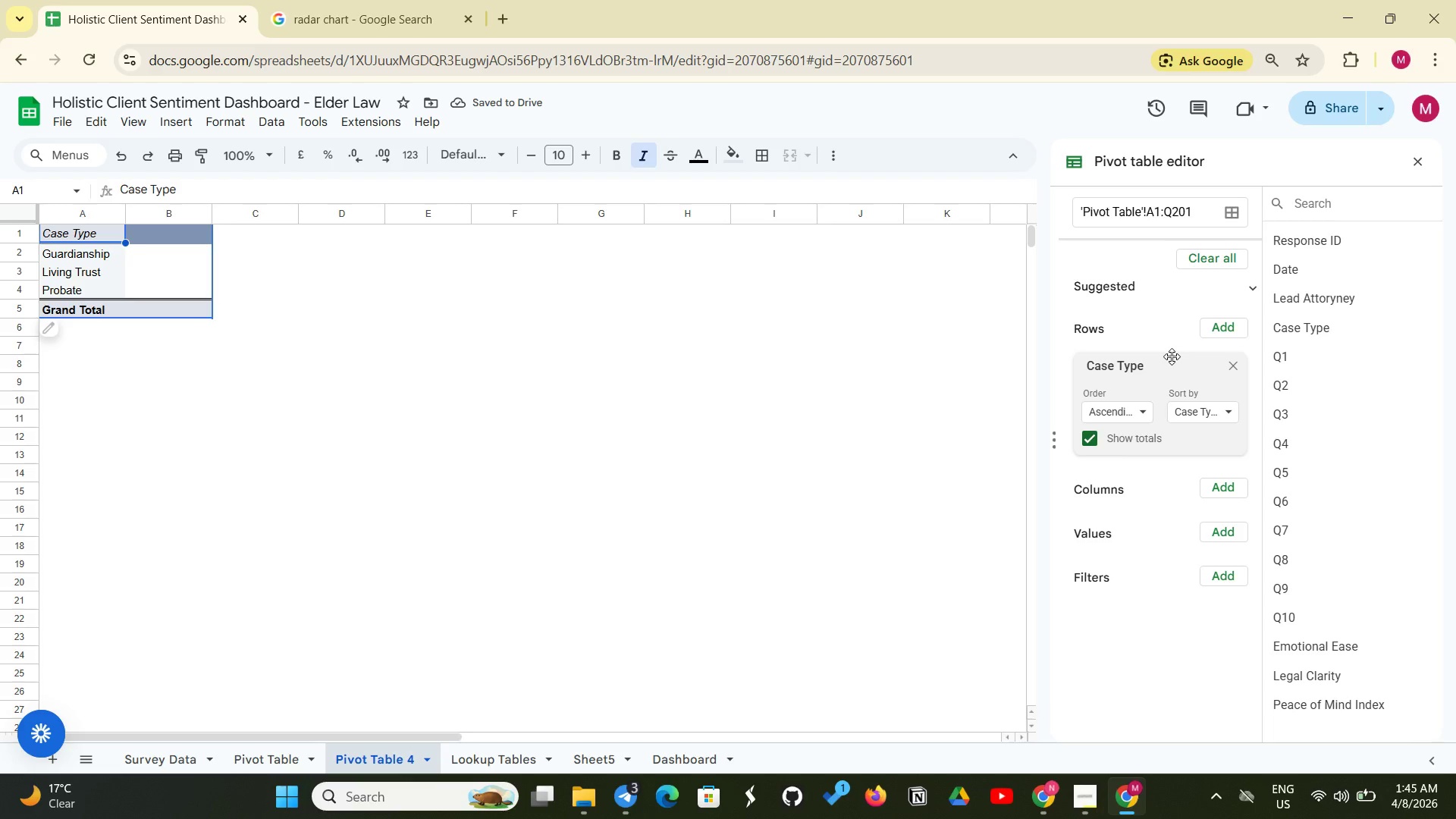 
scroll: coordinate [1172, 356], scroll_direction: up, amount: 1.0
 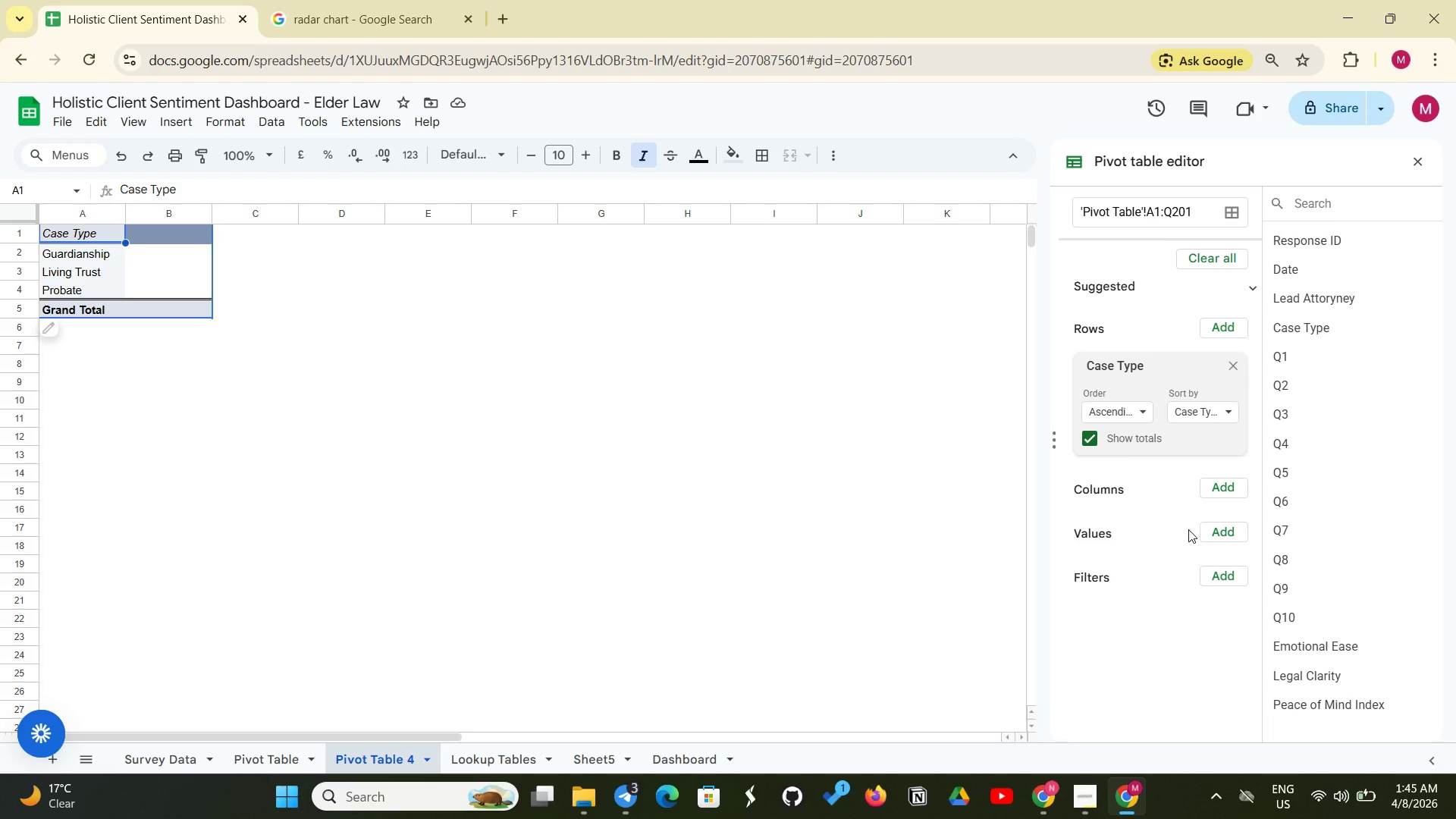 
wait(7.61)
 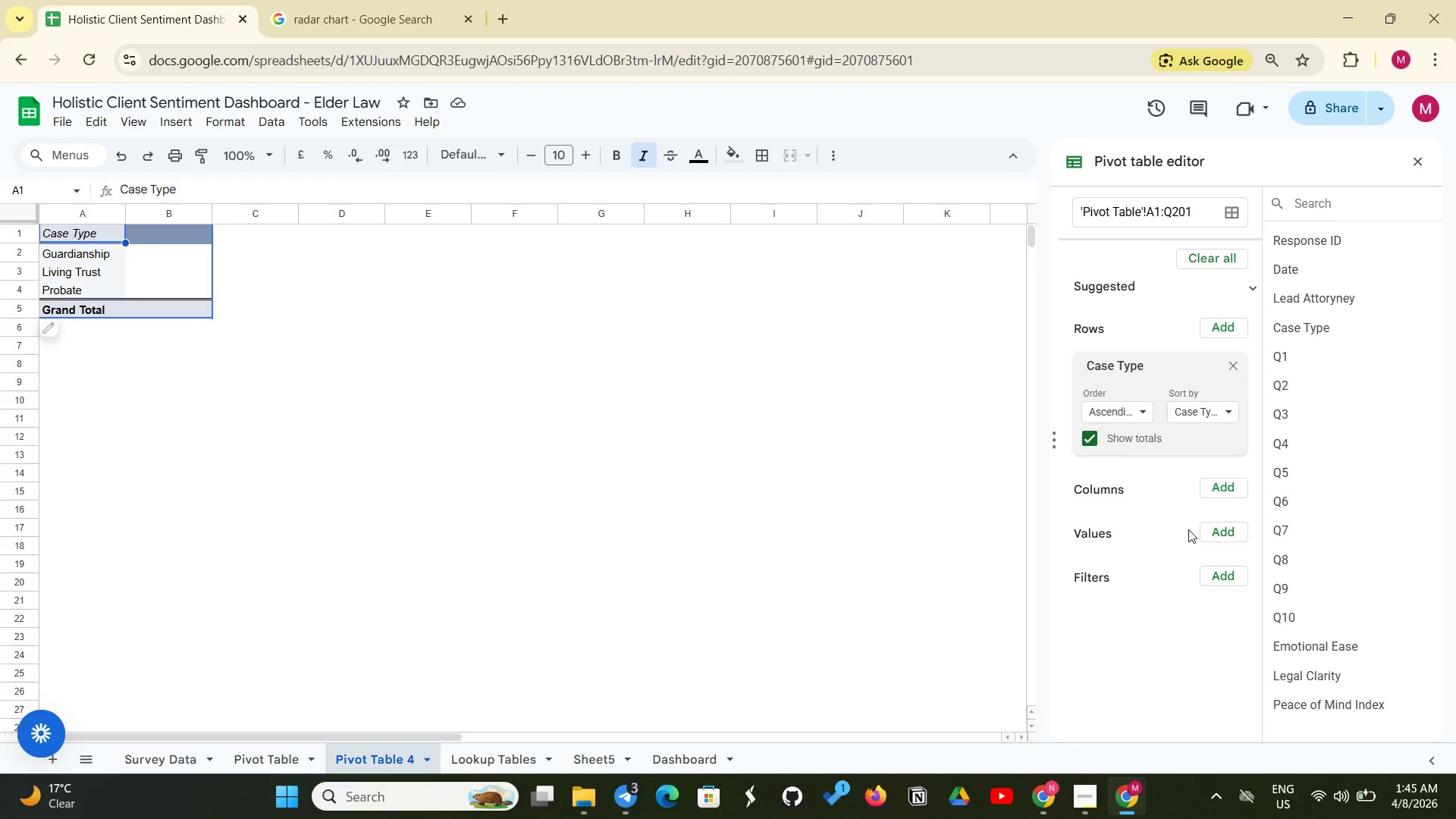 
left_click([1229, 527])
 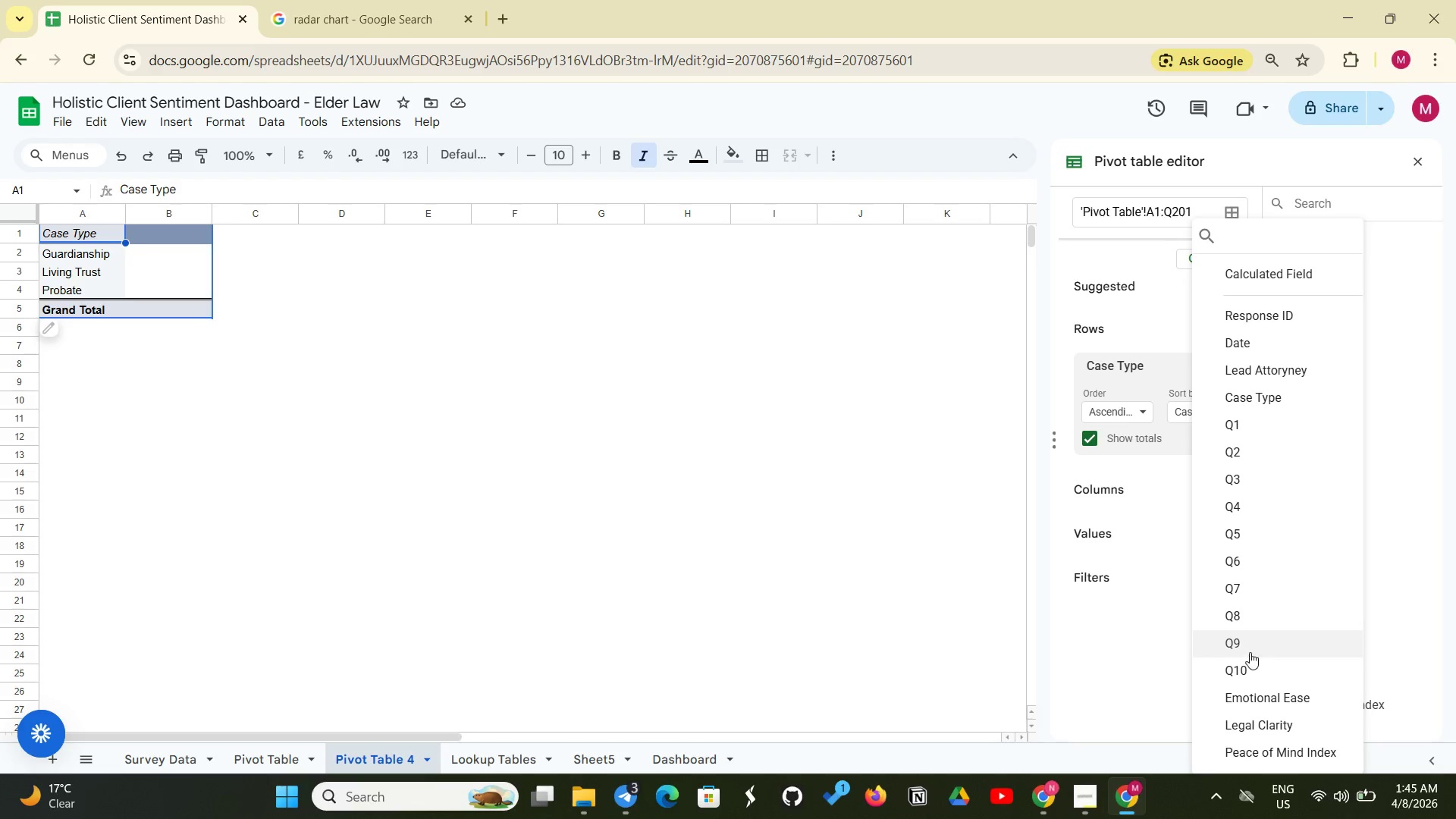 
scroll: coordinate [1255, 678], scroll_direction: down, amount: 1.0
 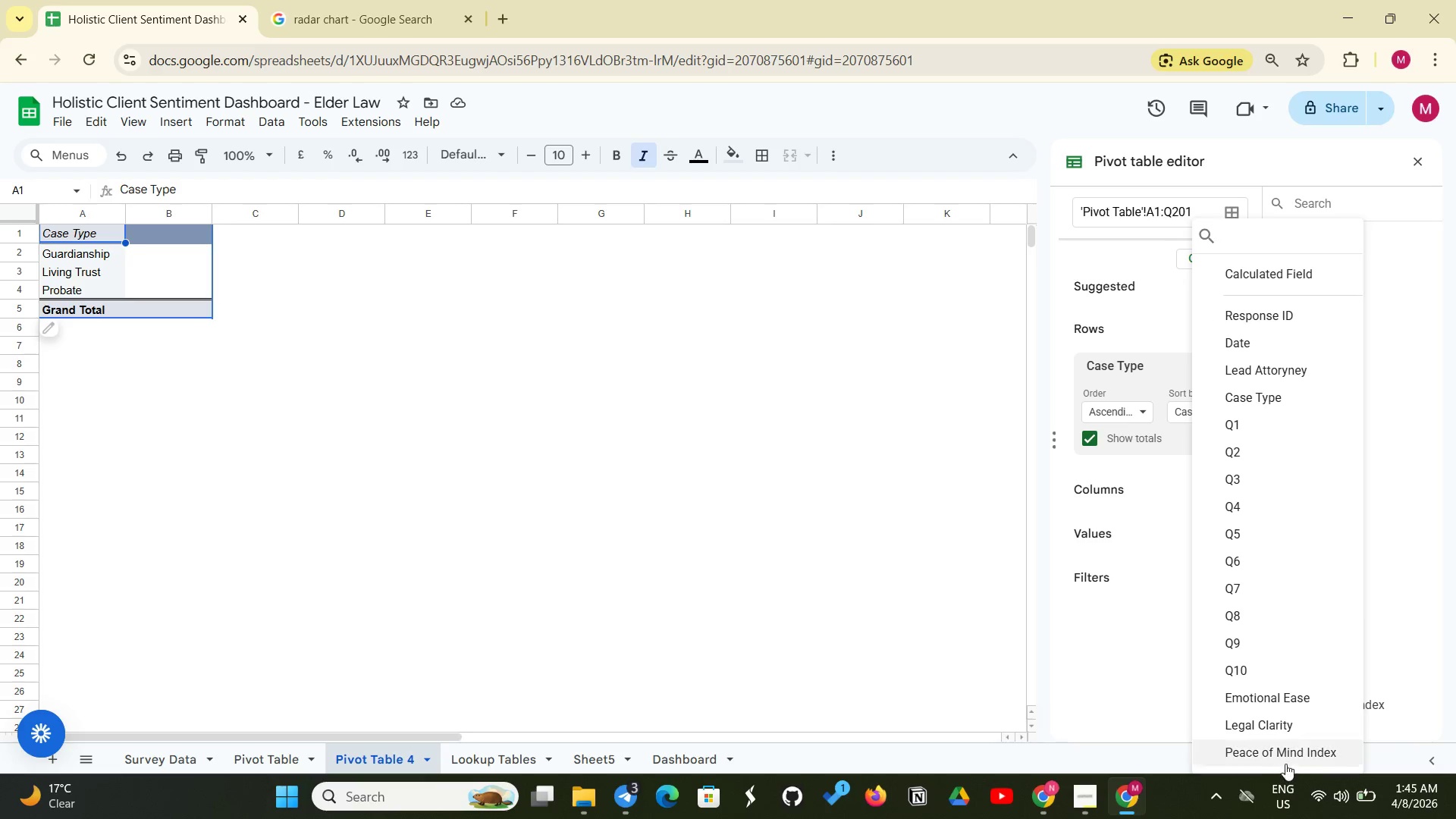 
left_click([1288, 762])
 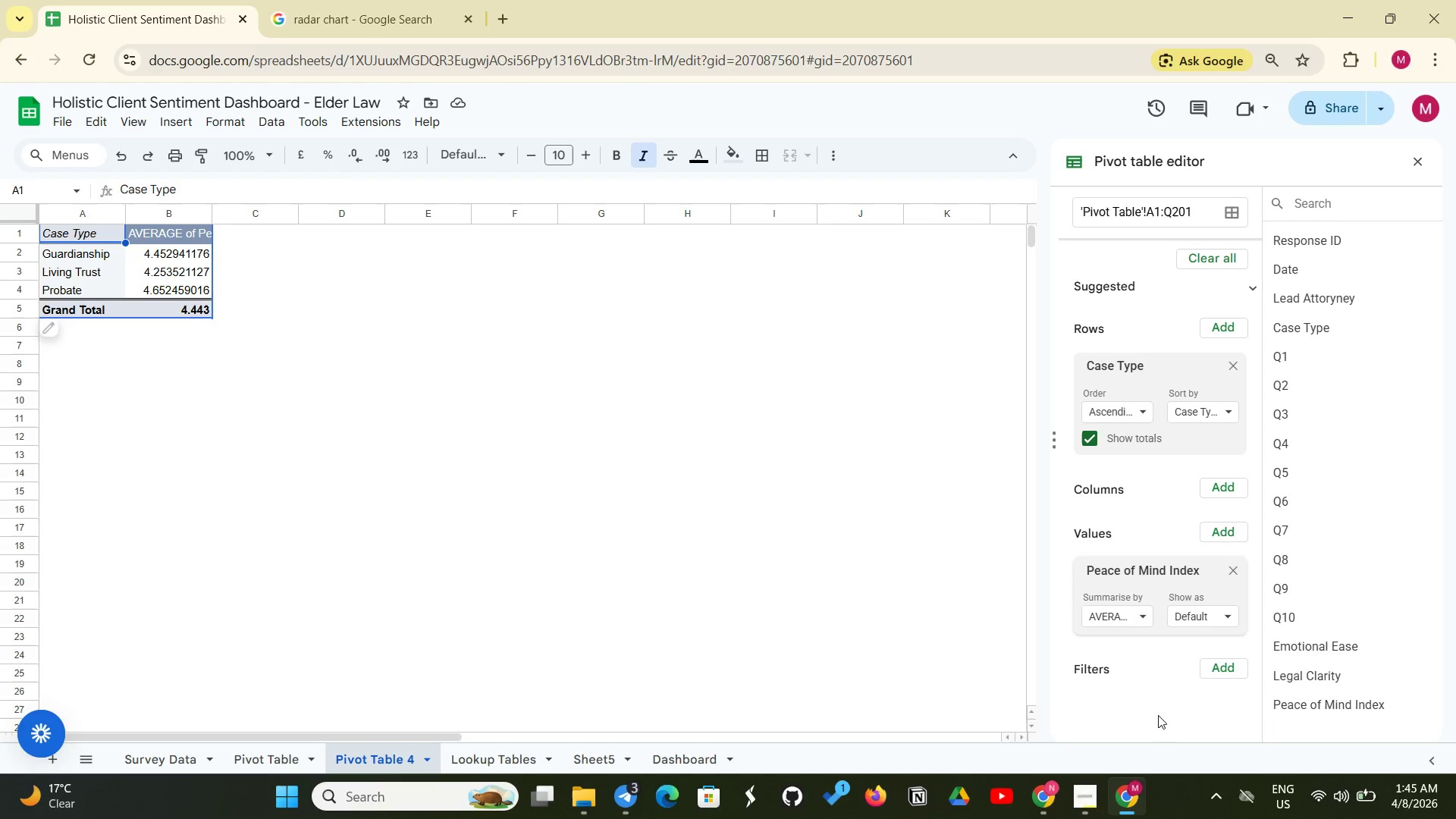 
wait(22.73)
 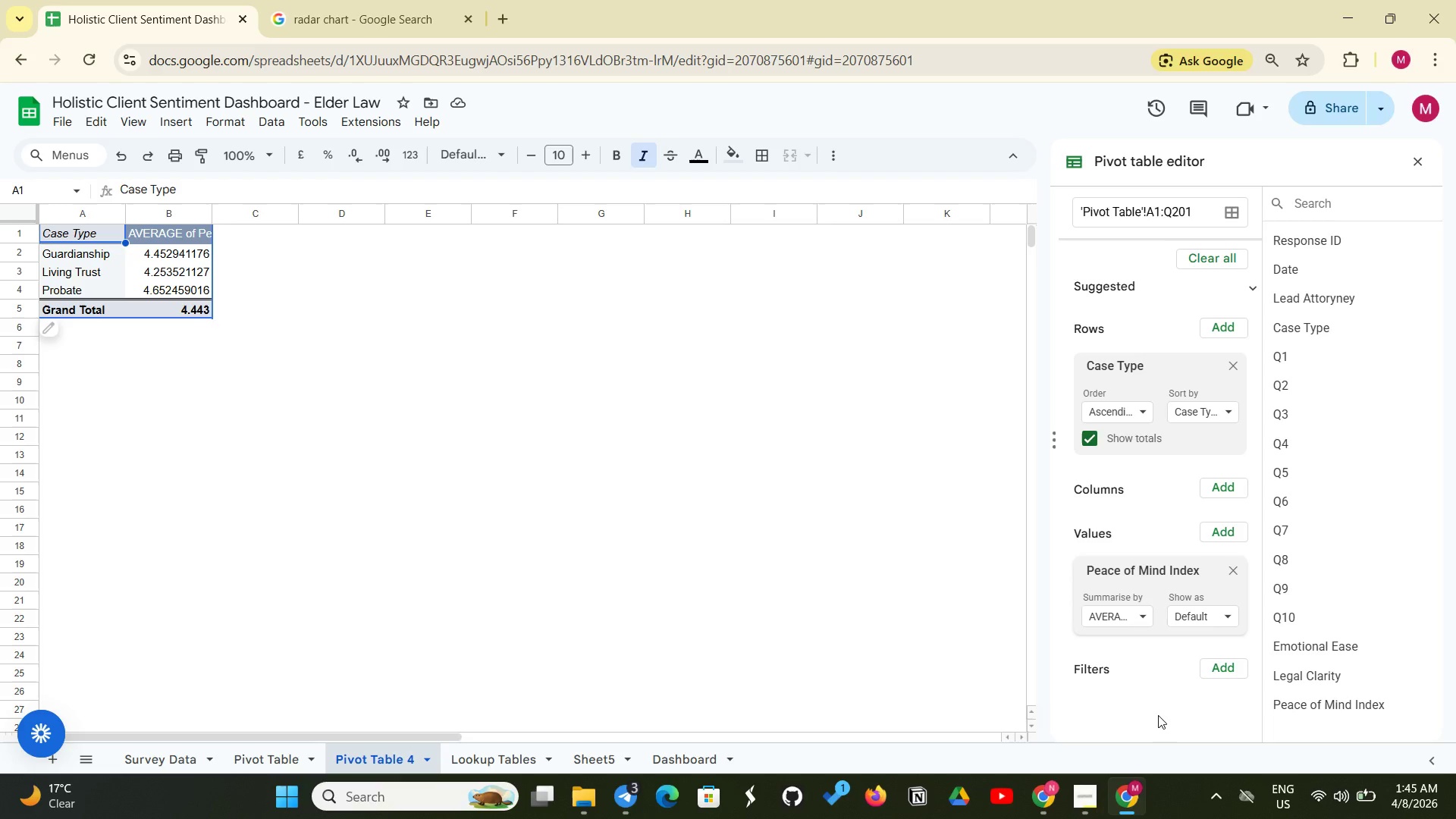 
left_click([855, 580])
 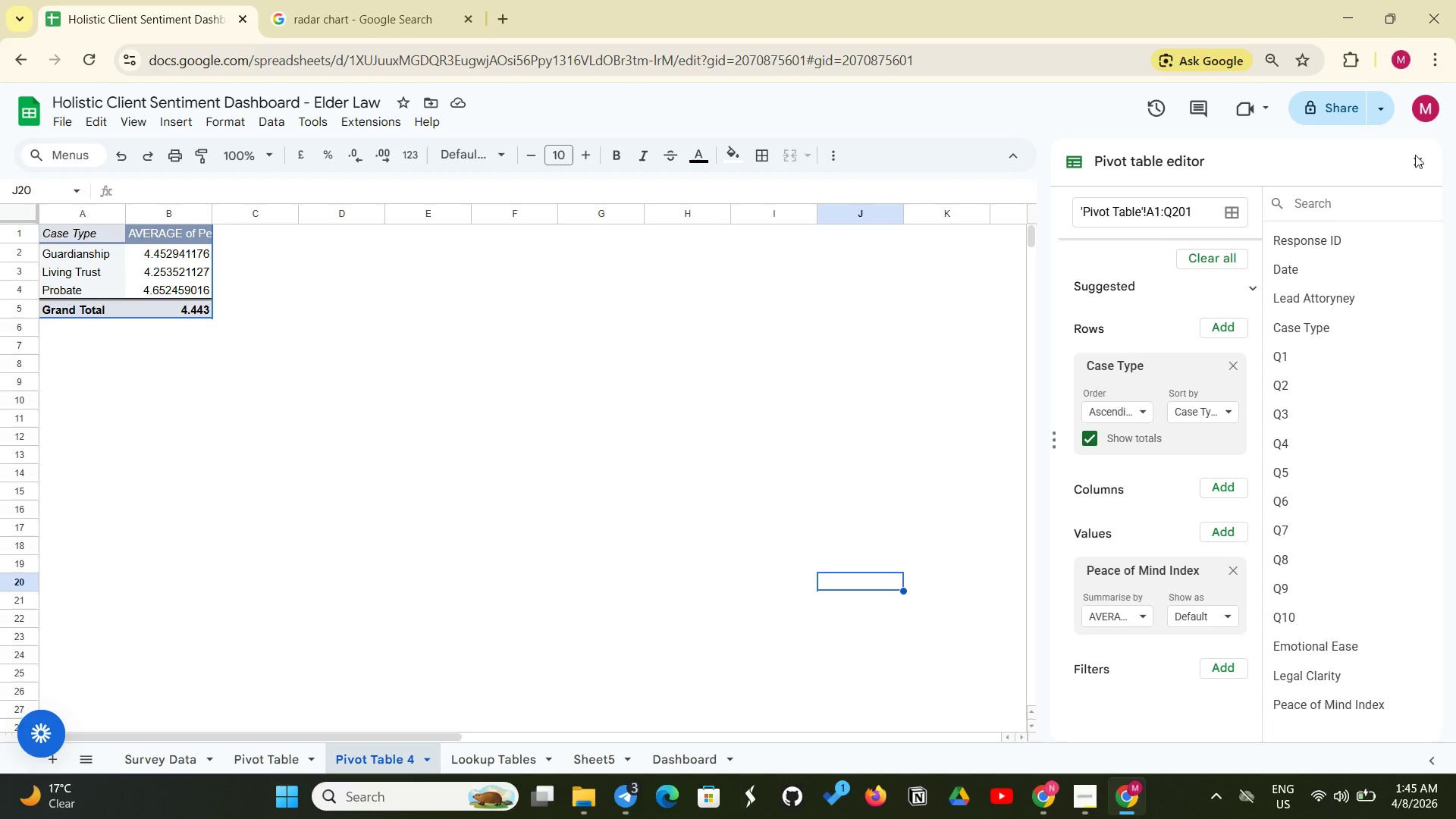 
left_click([1420, 158])
 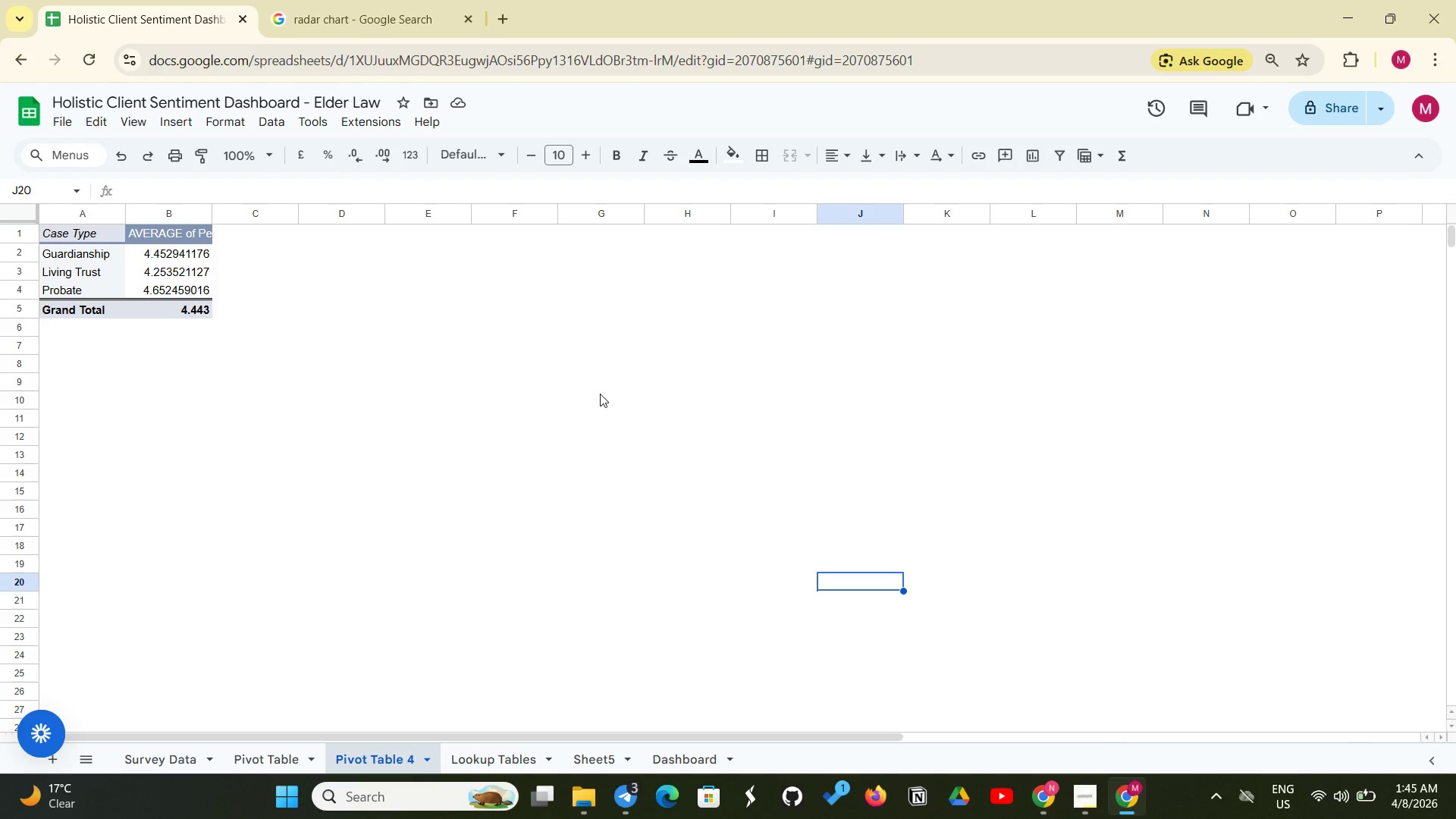 
wait(8.38)
 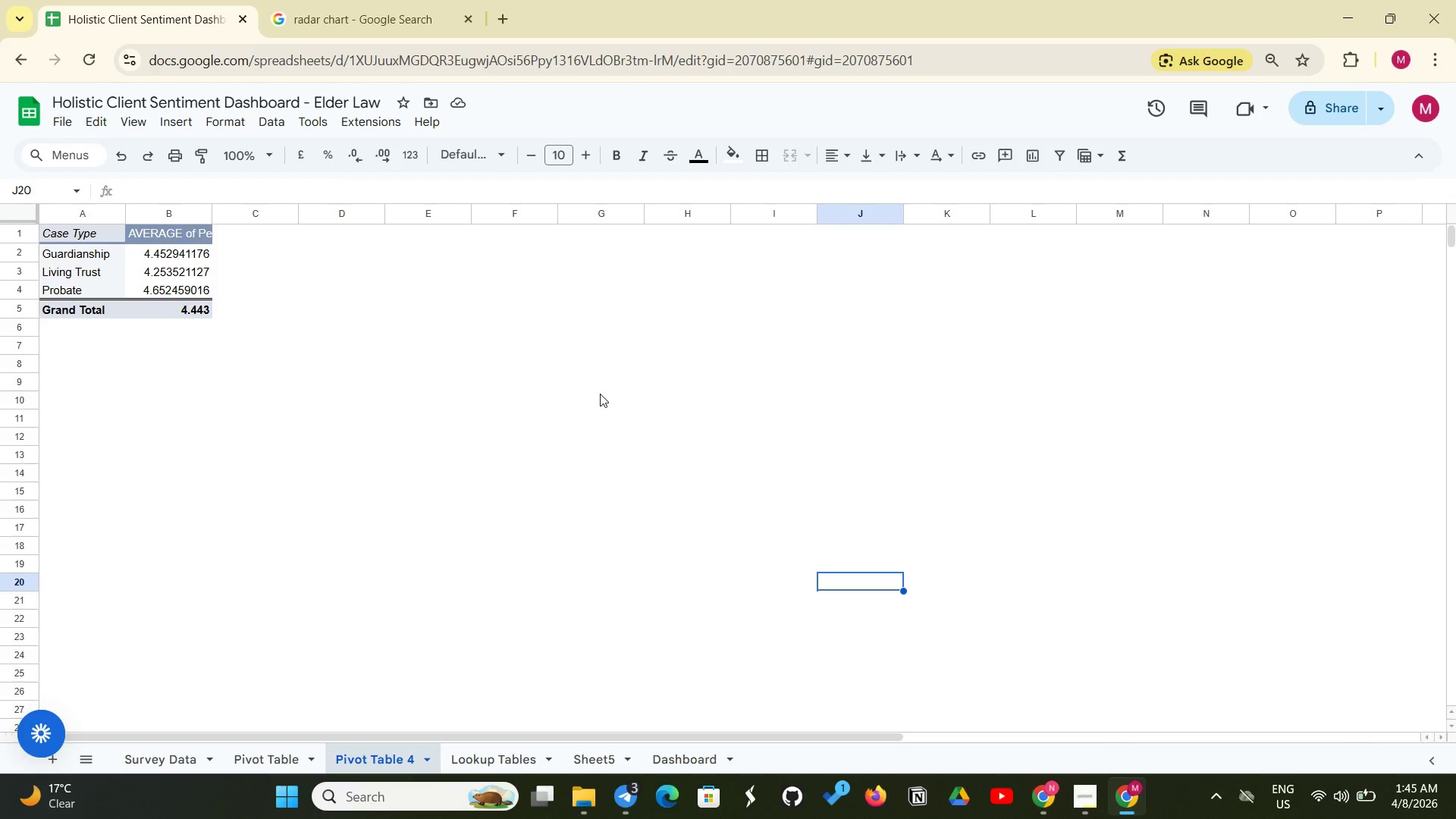 
left_click([267, 765])
 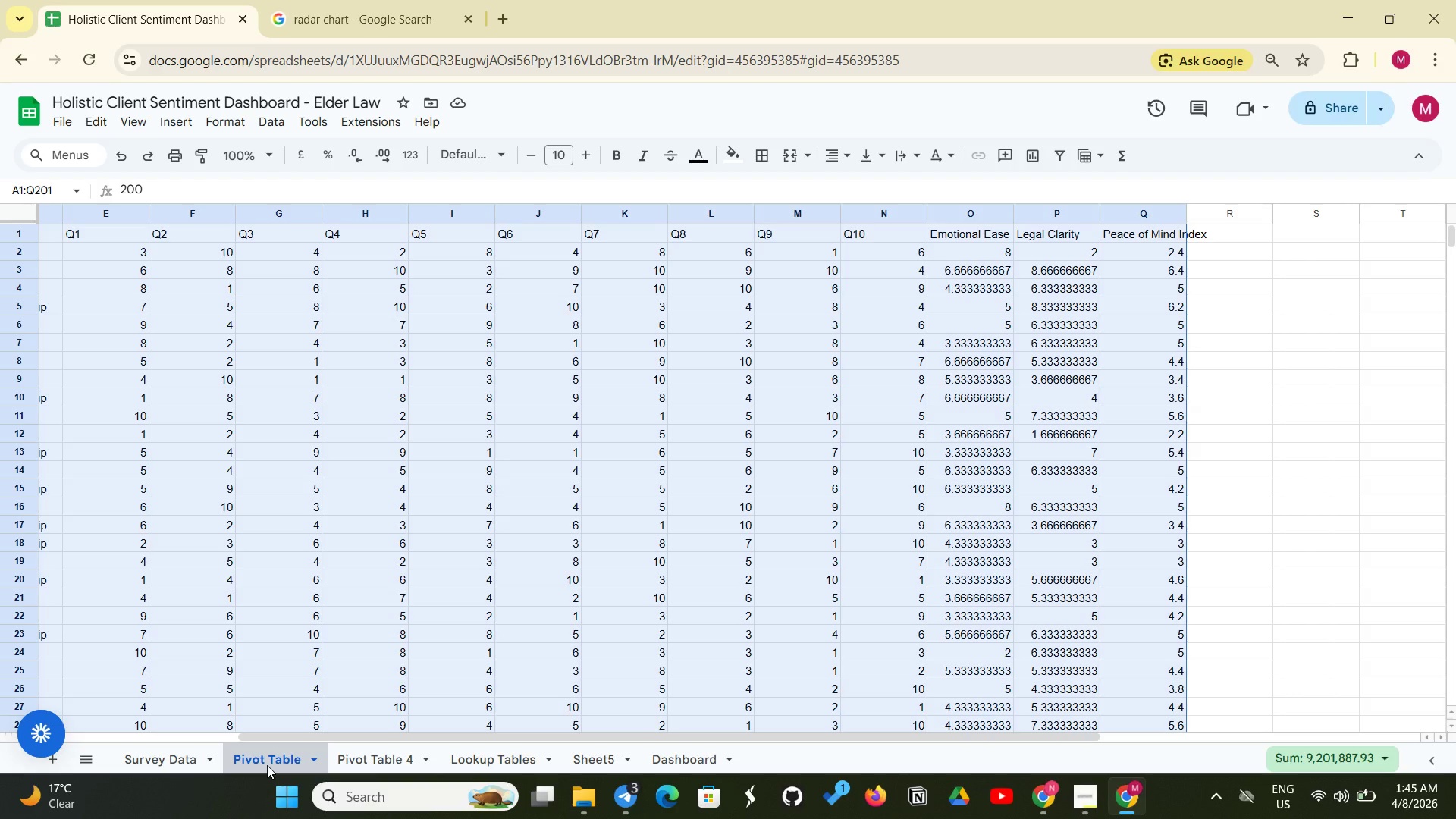 
wait(5.2)
 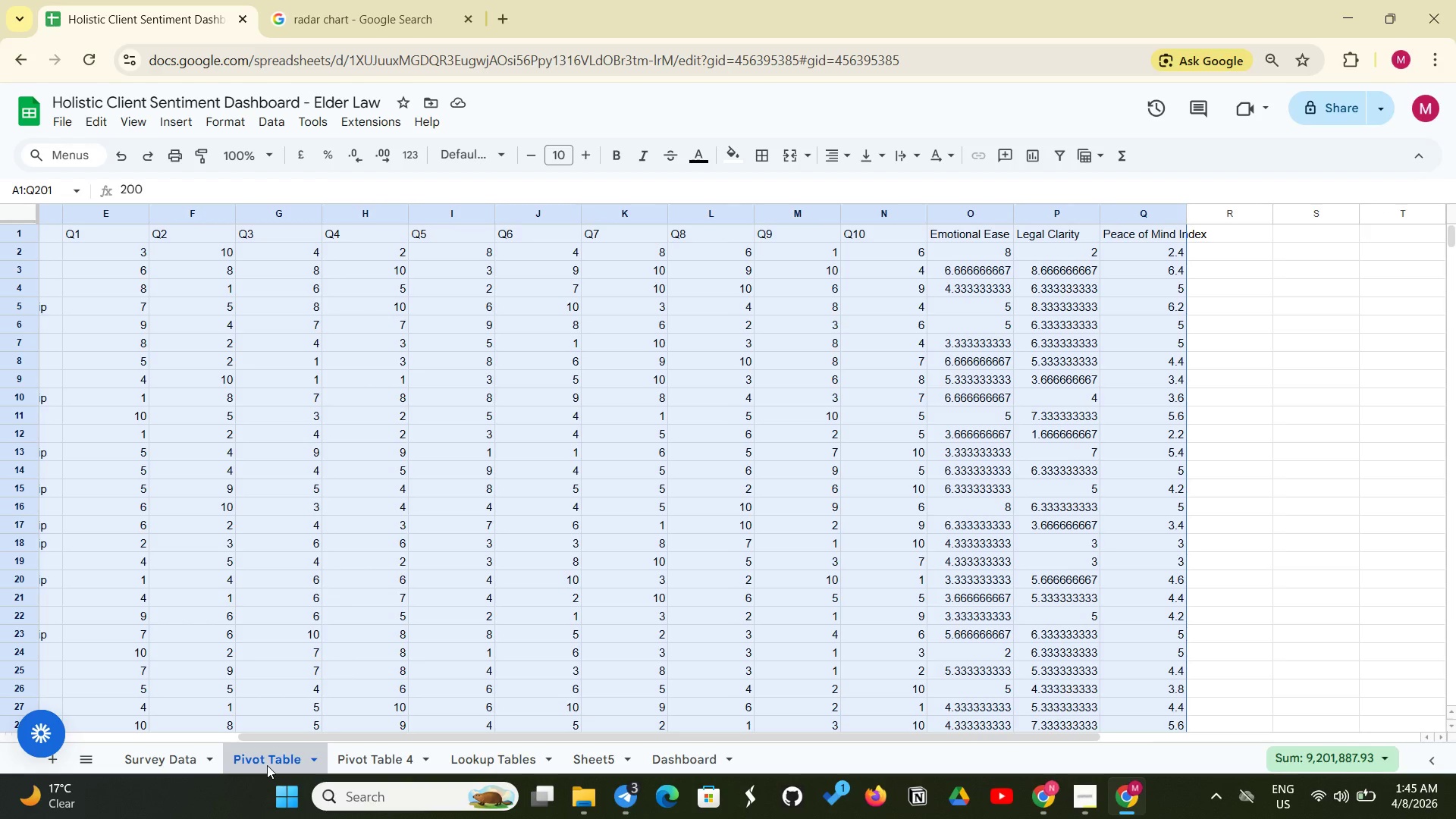 
left_click([378, 761])
 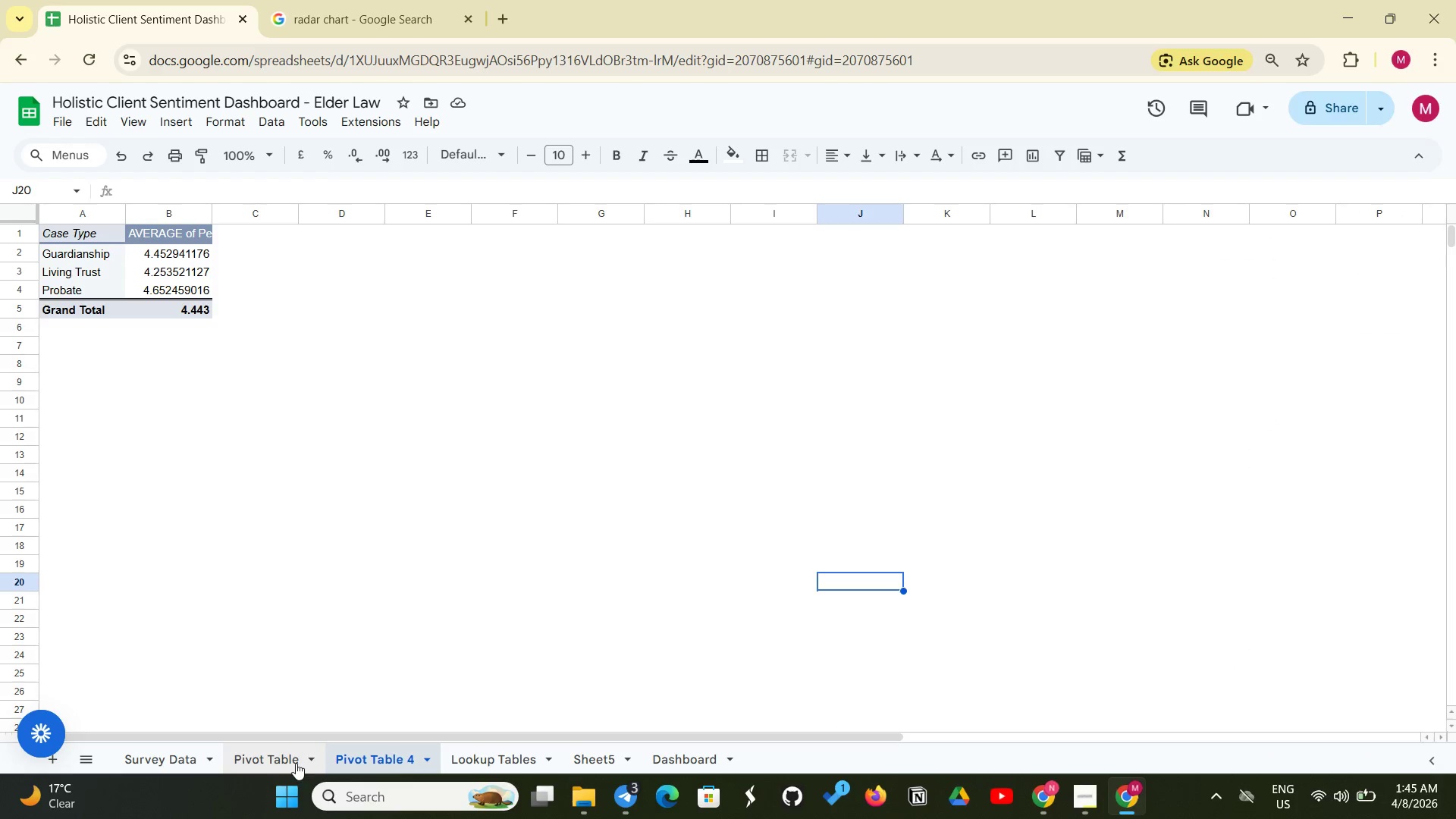 
left_click([296, 763])
 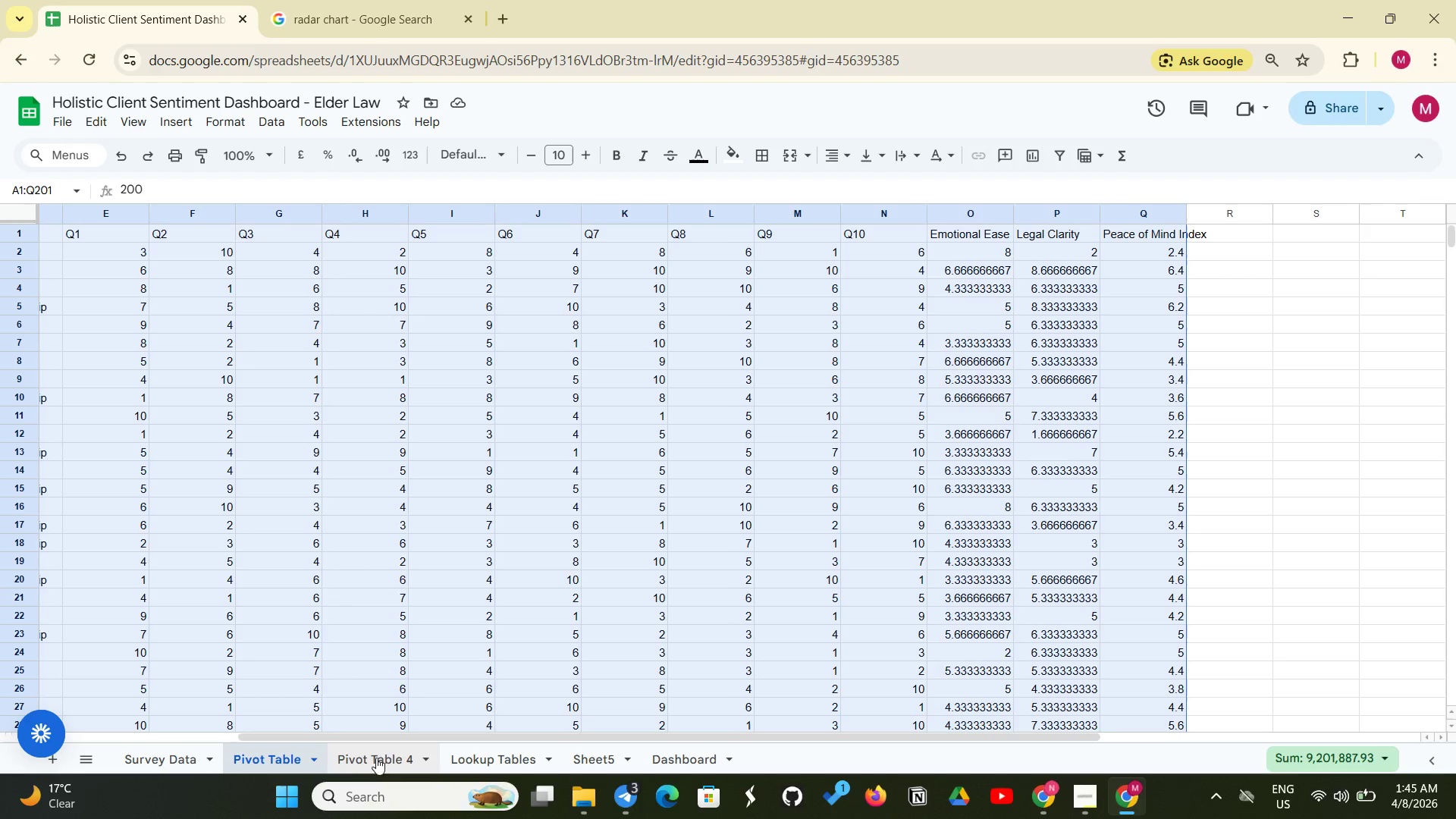 
left_click([377, 758])
 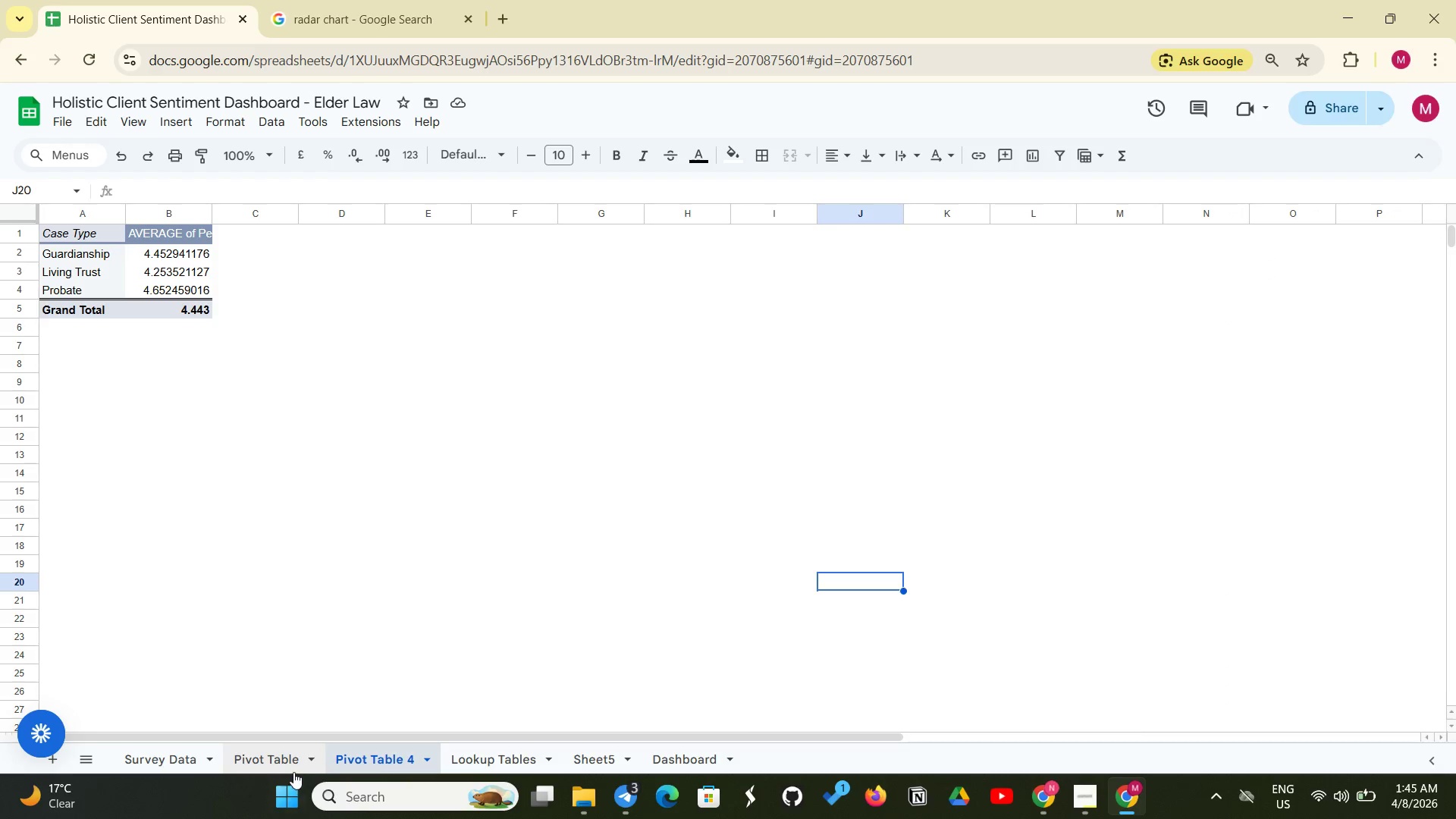 
left_click([273, 748])
 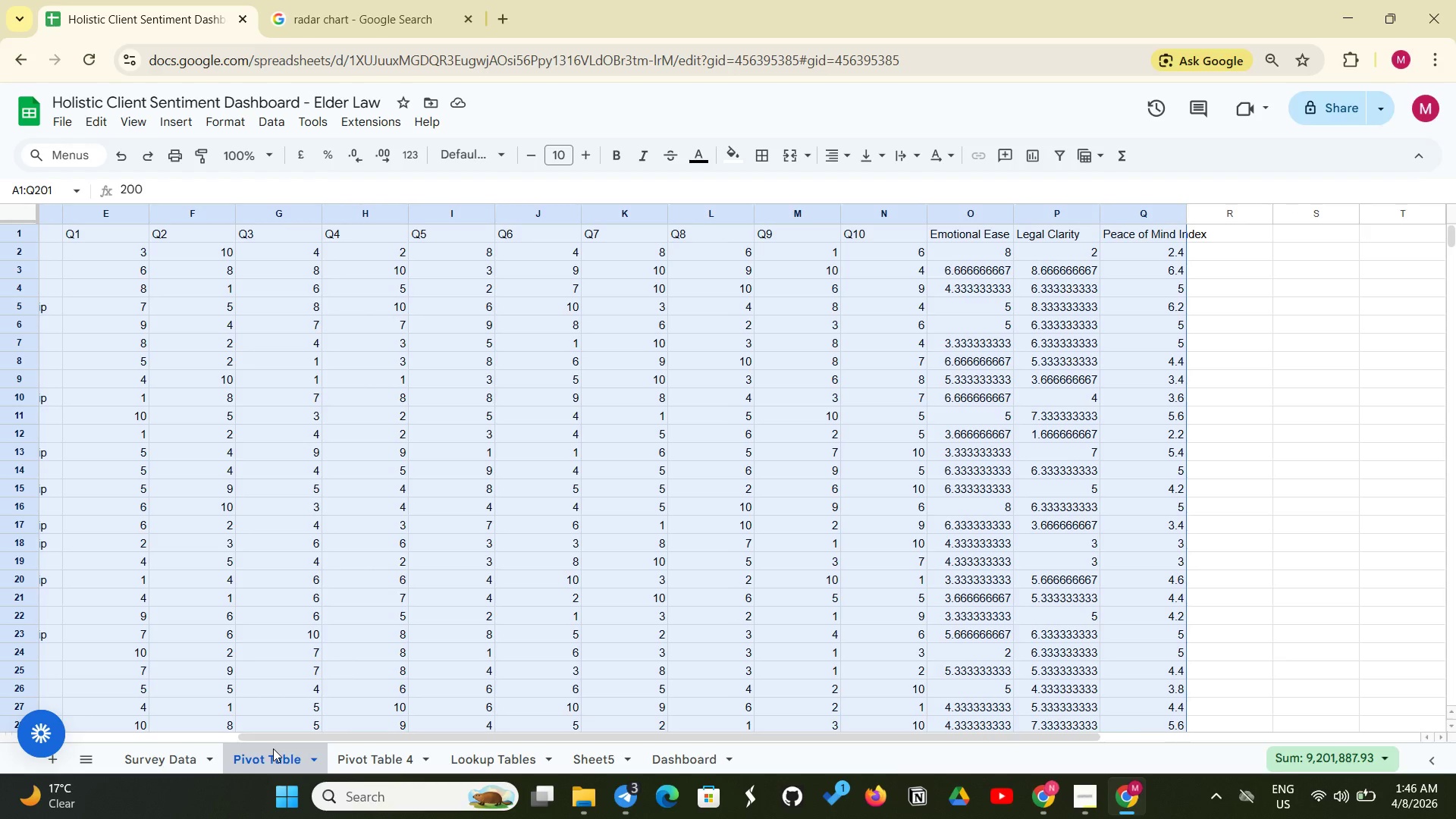 
right_click([273, 748])
 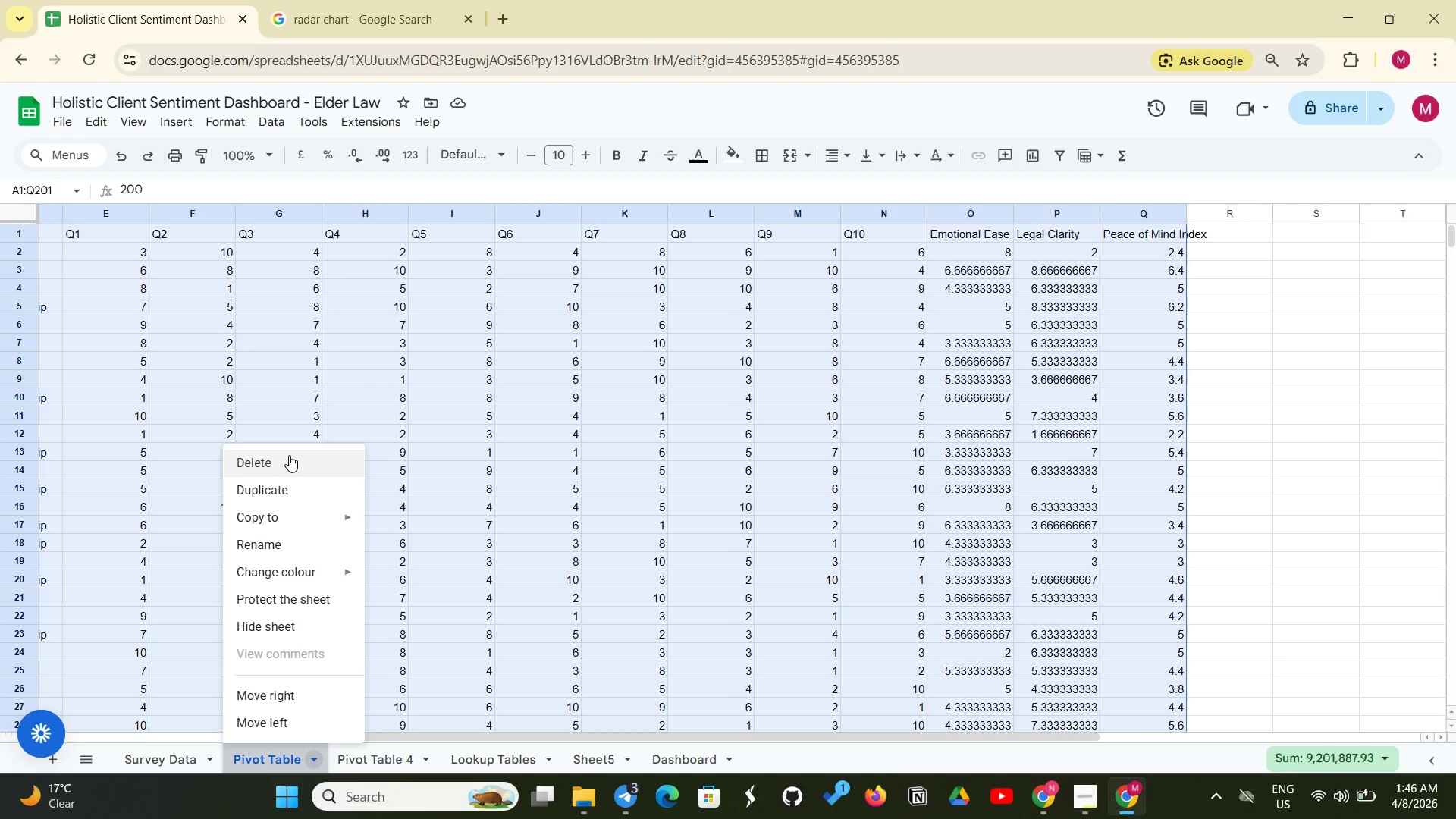 
left_click([289, 455])
 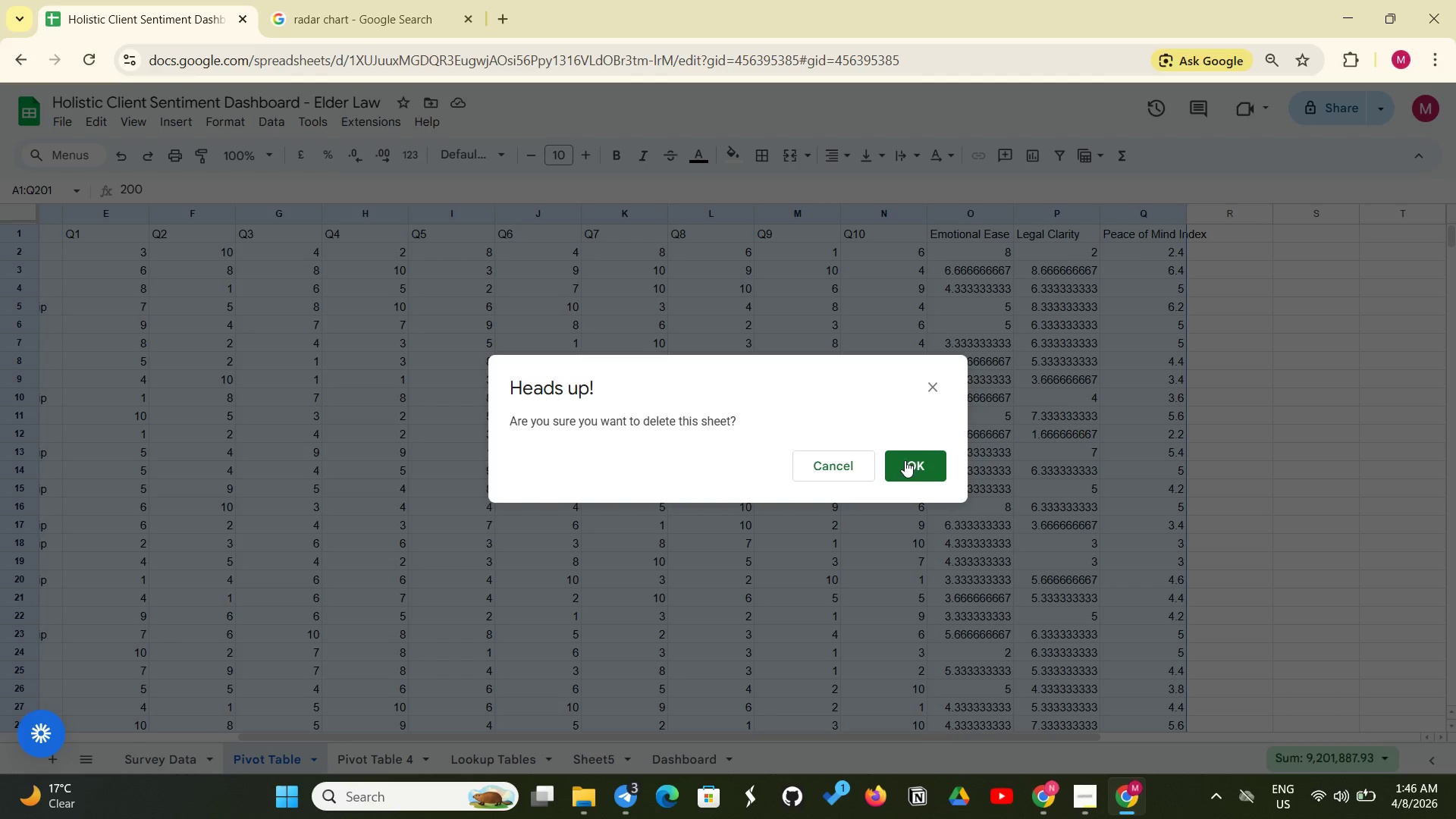 
left_click([905, 460])
 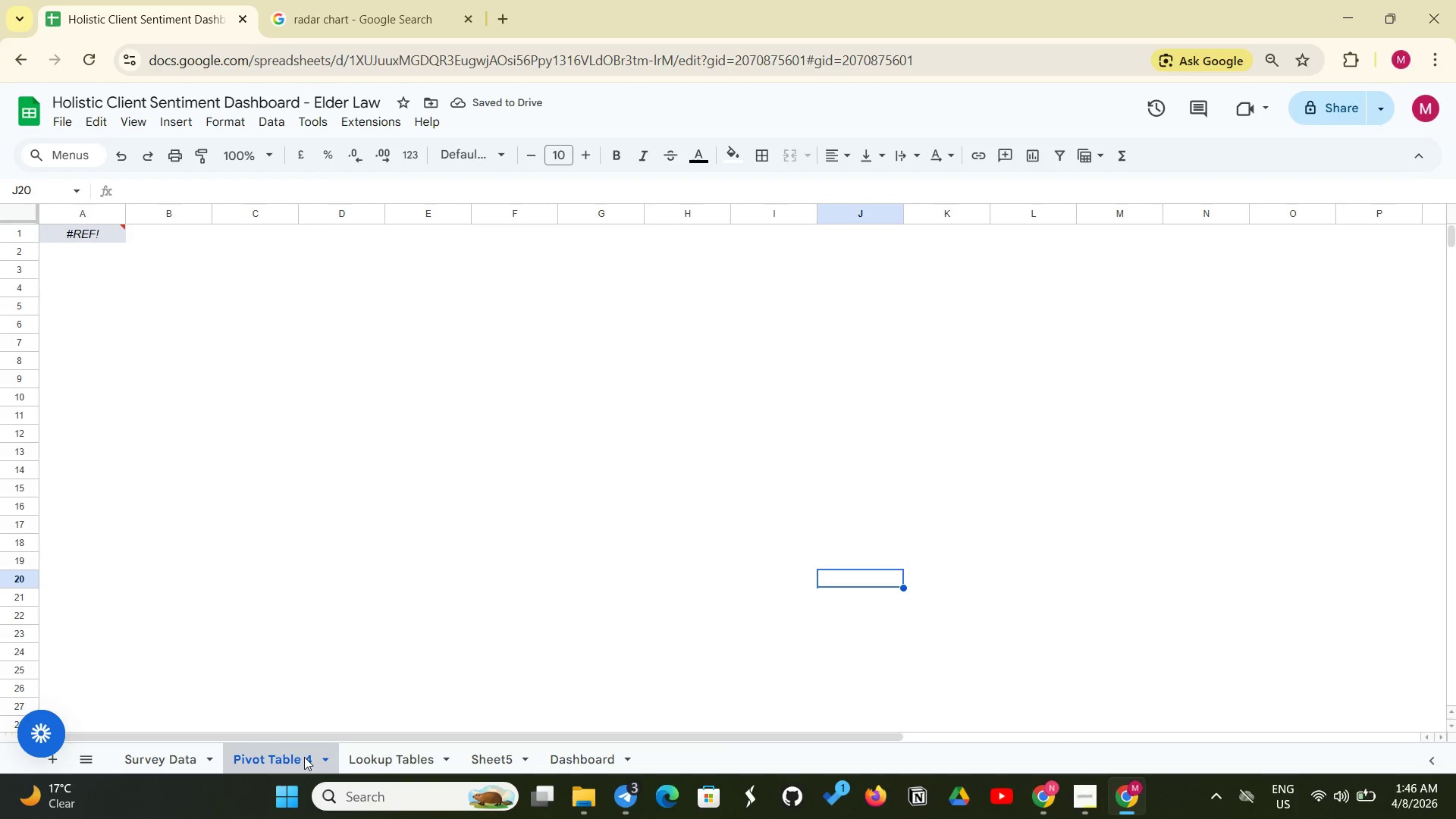 
wait(5.44)
 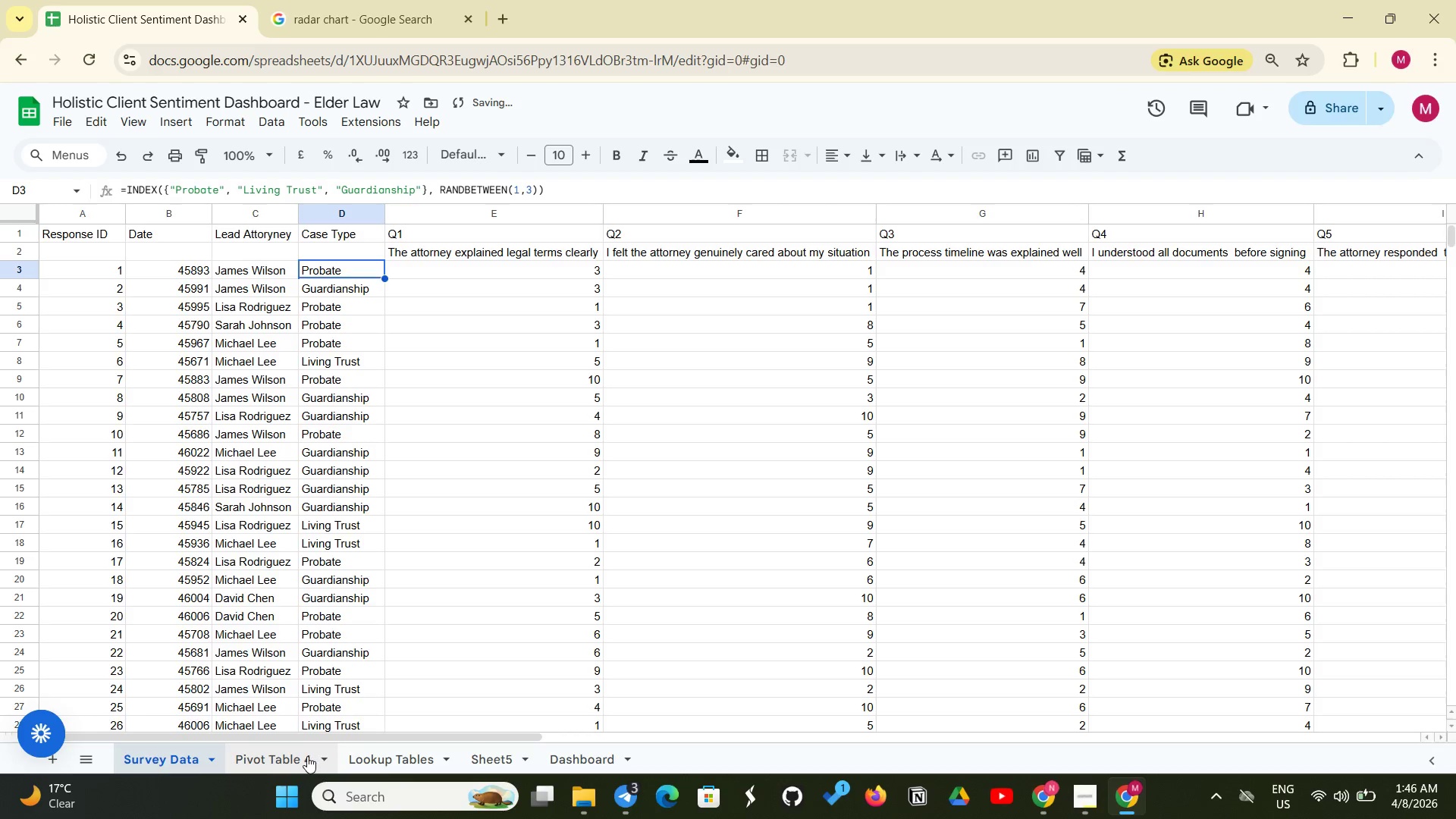 
key(Control+Z)
 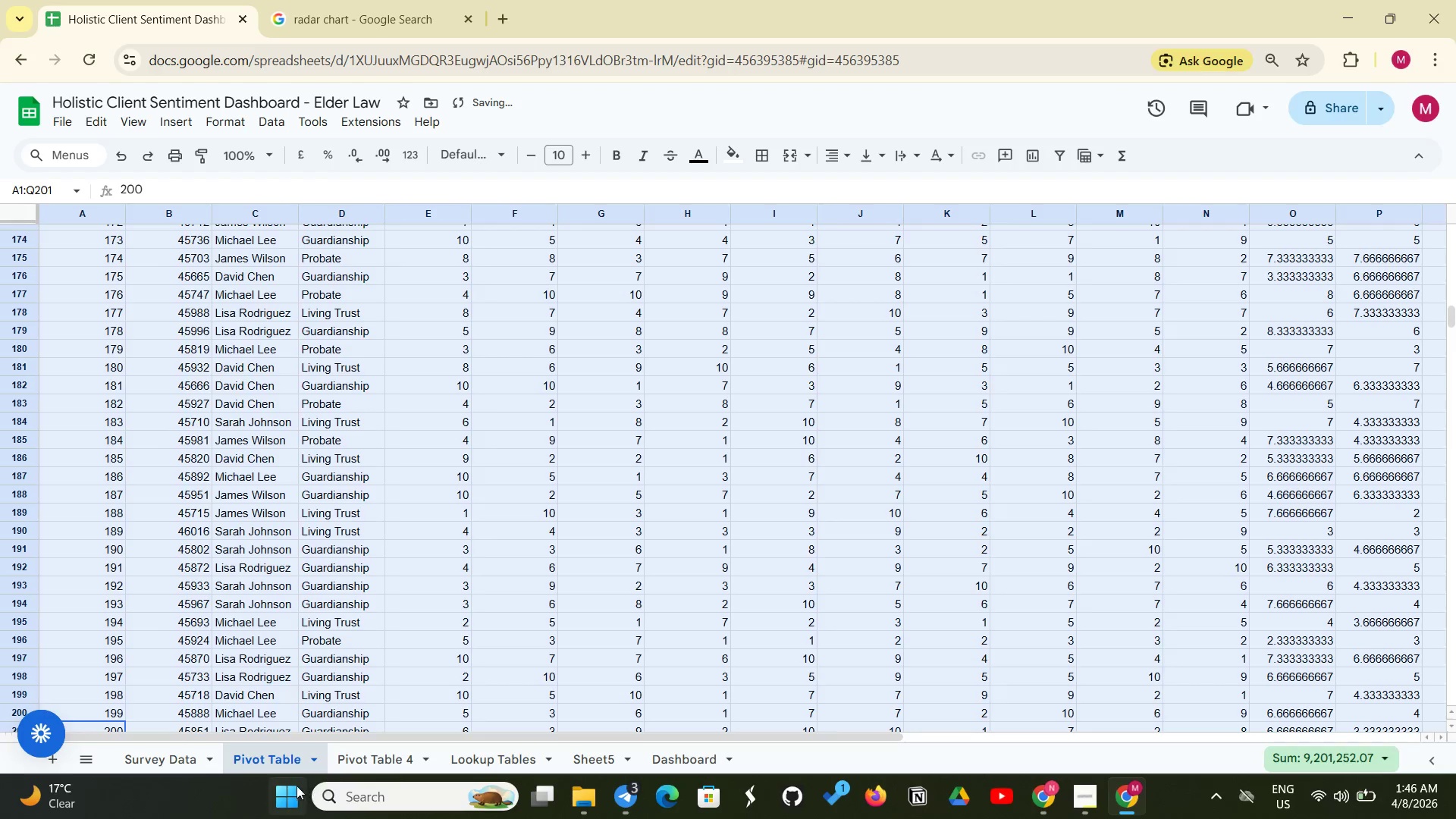 
left_click([389, 766])
 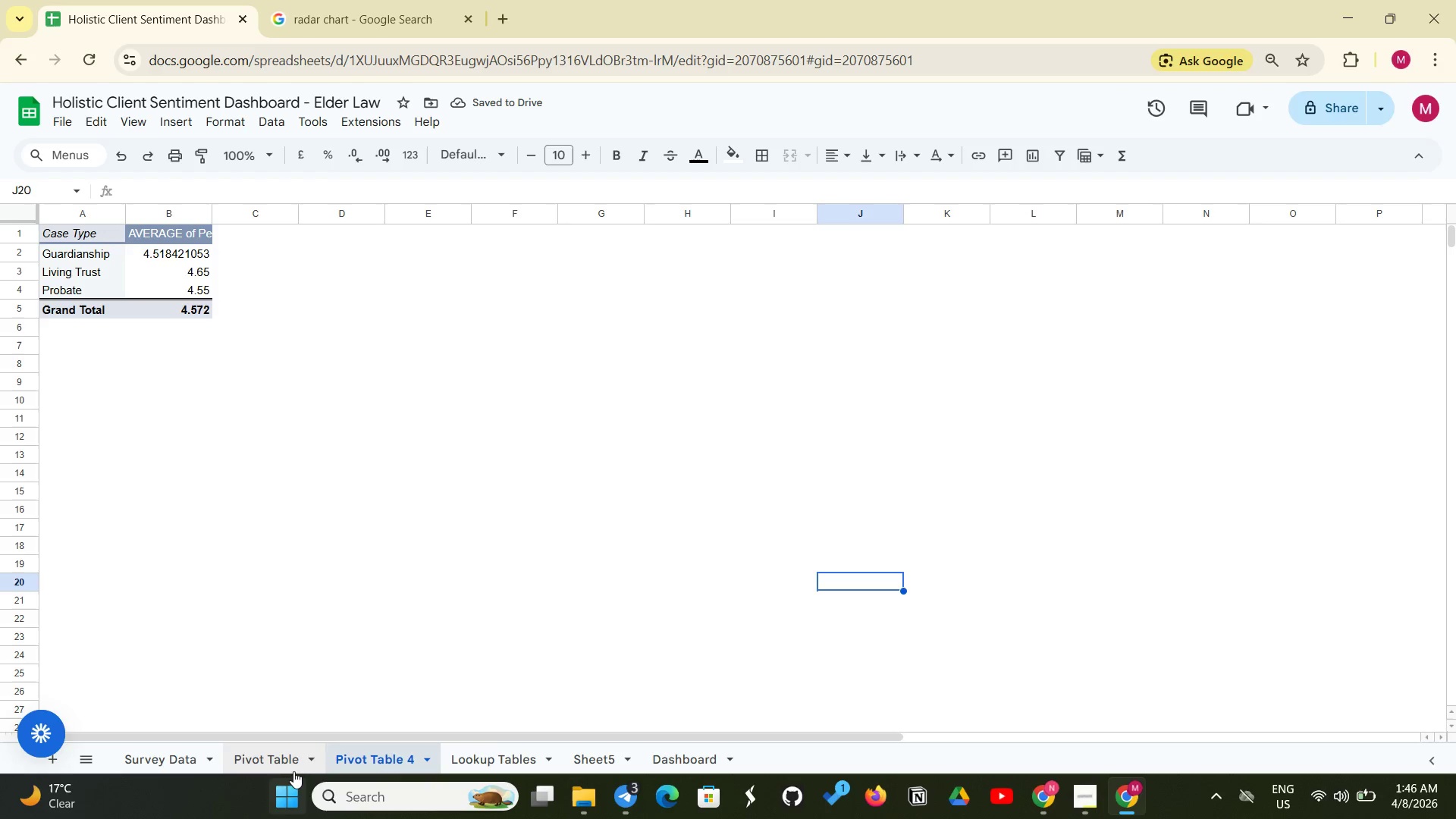 
left_click([299, 768])
 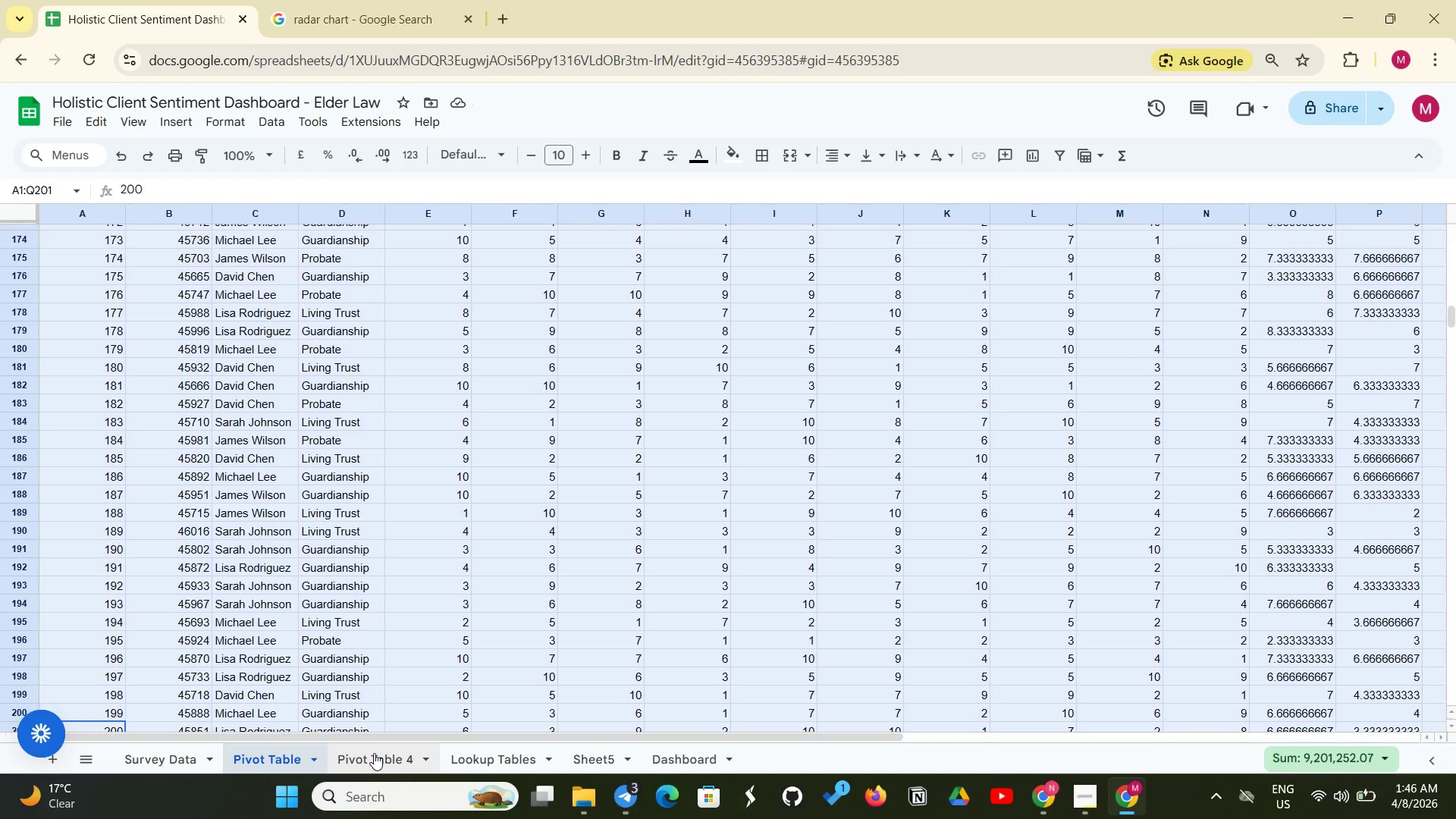 
left_click([374, 753])
 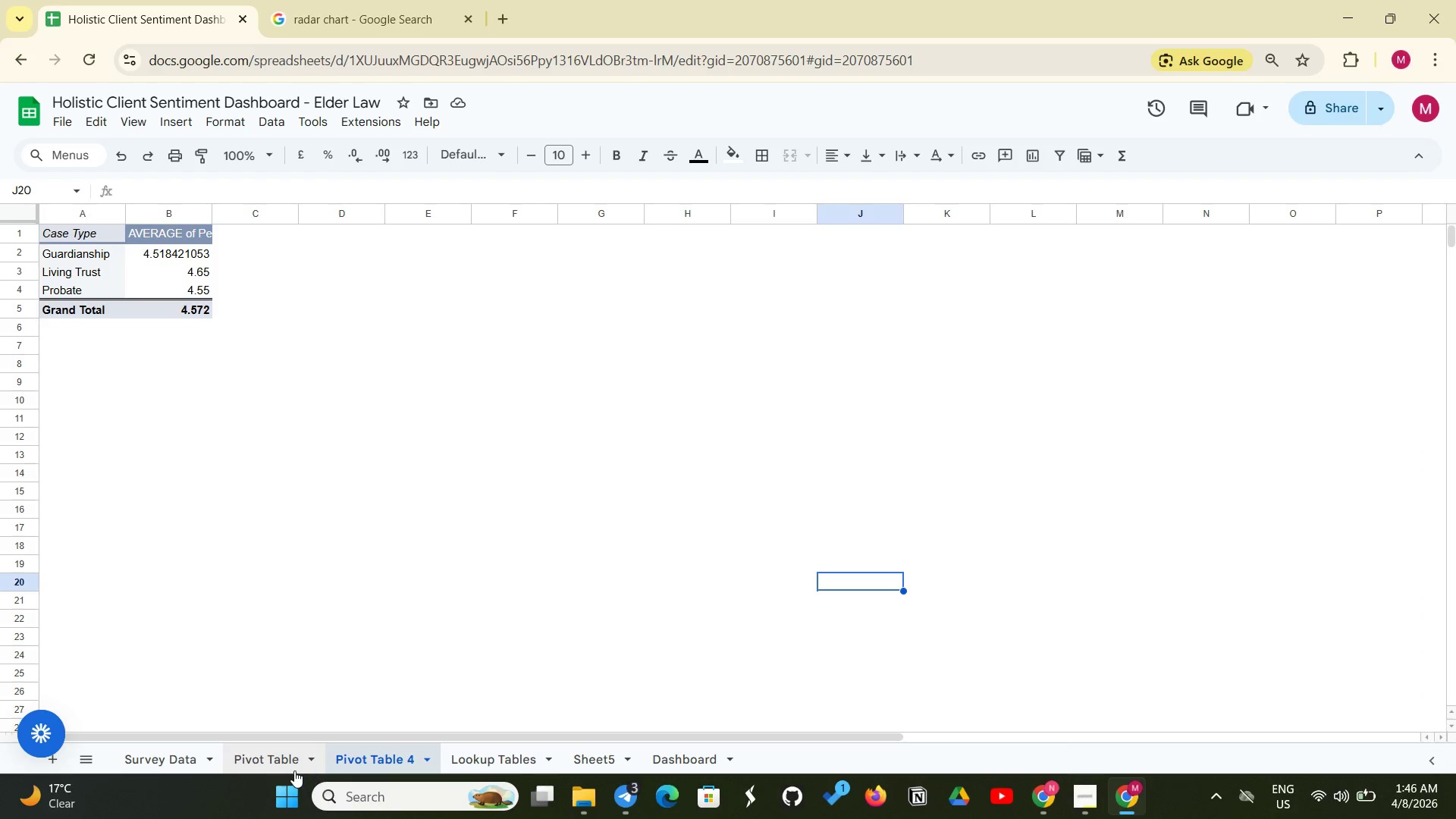 
left_click([294, 770])
 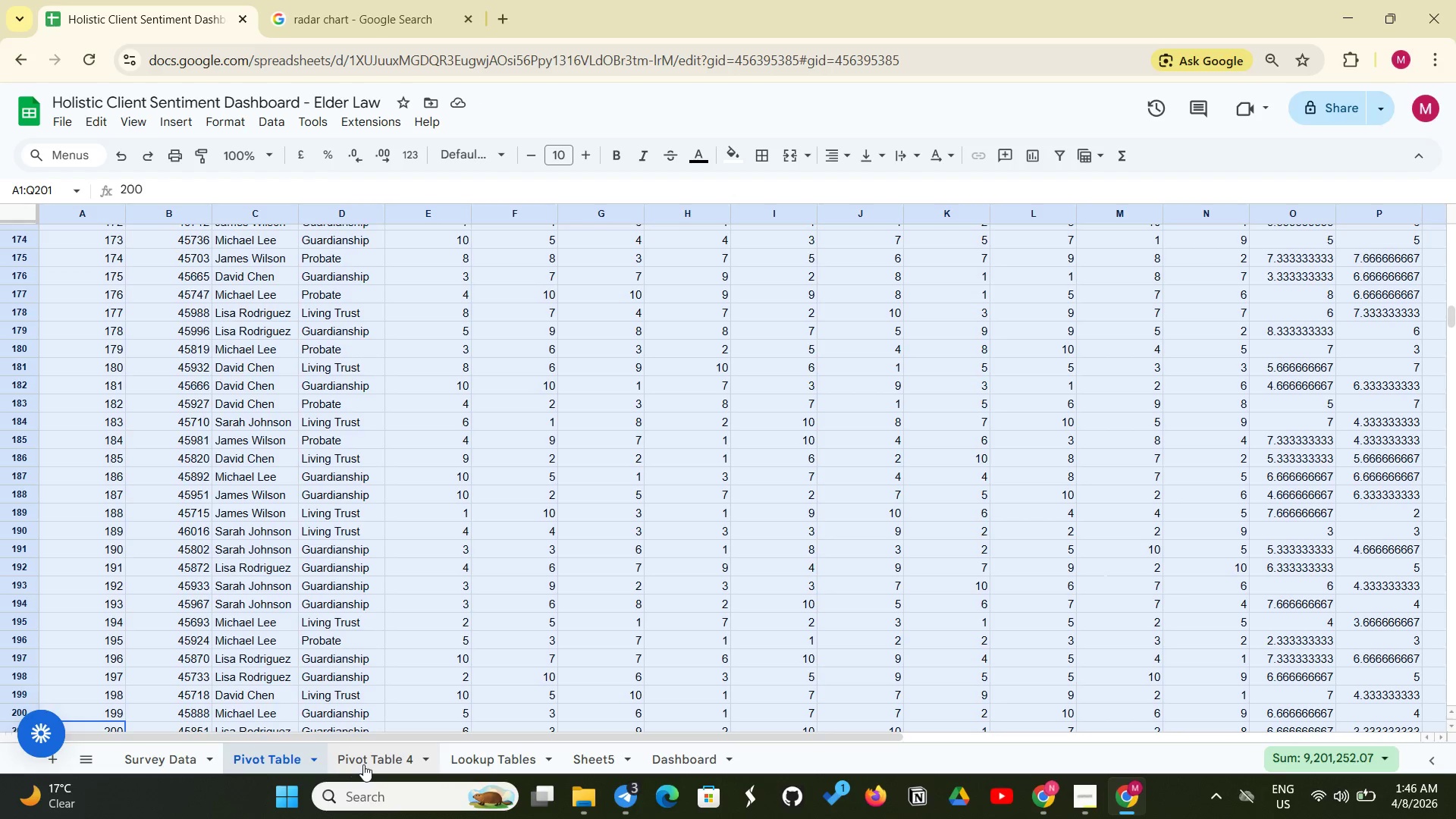 
left_click([364, 764])
 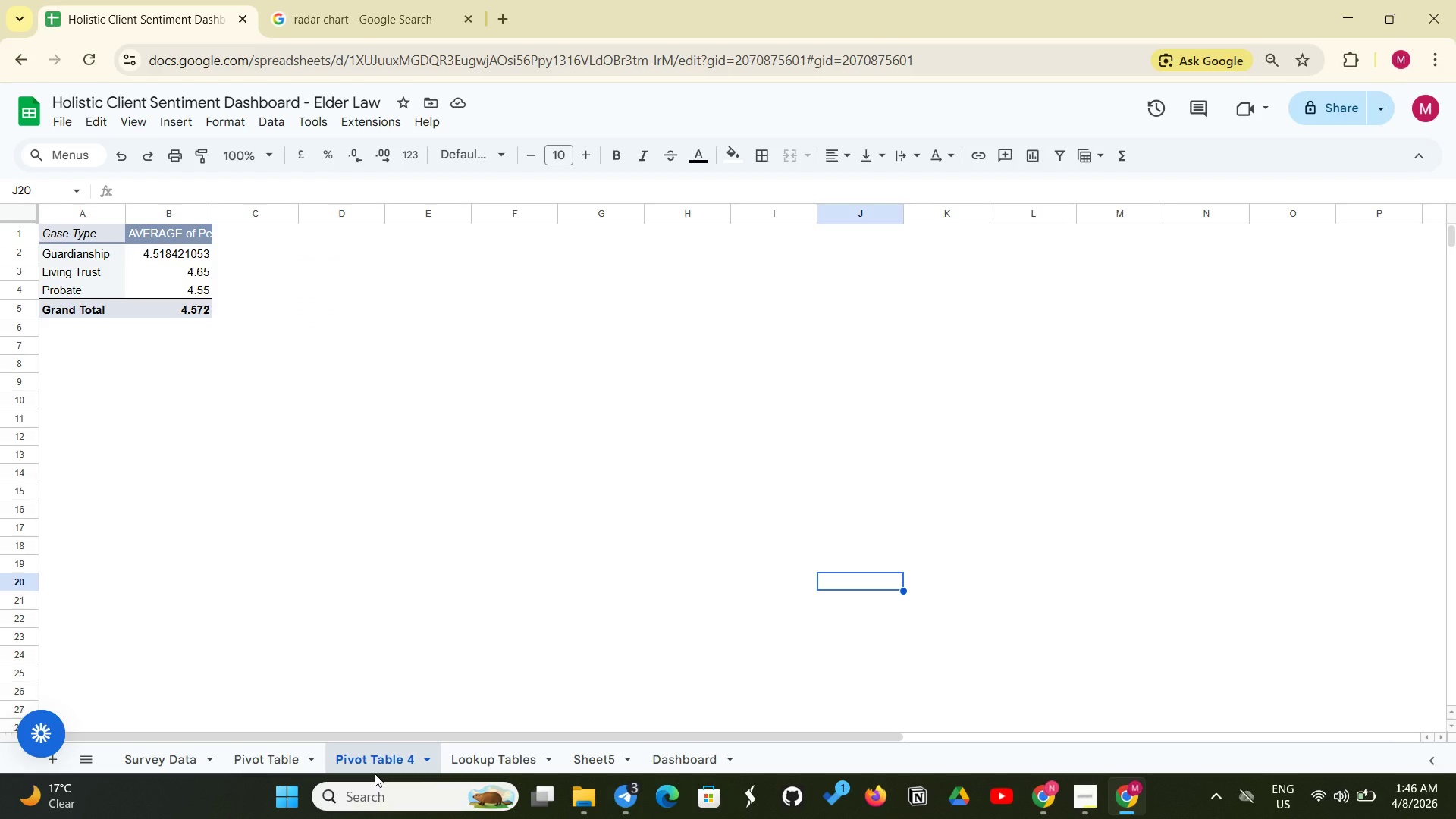 
scroll: coordinate [375, 774], scroll_direction: none, amount: 0.0
 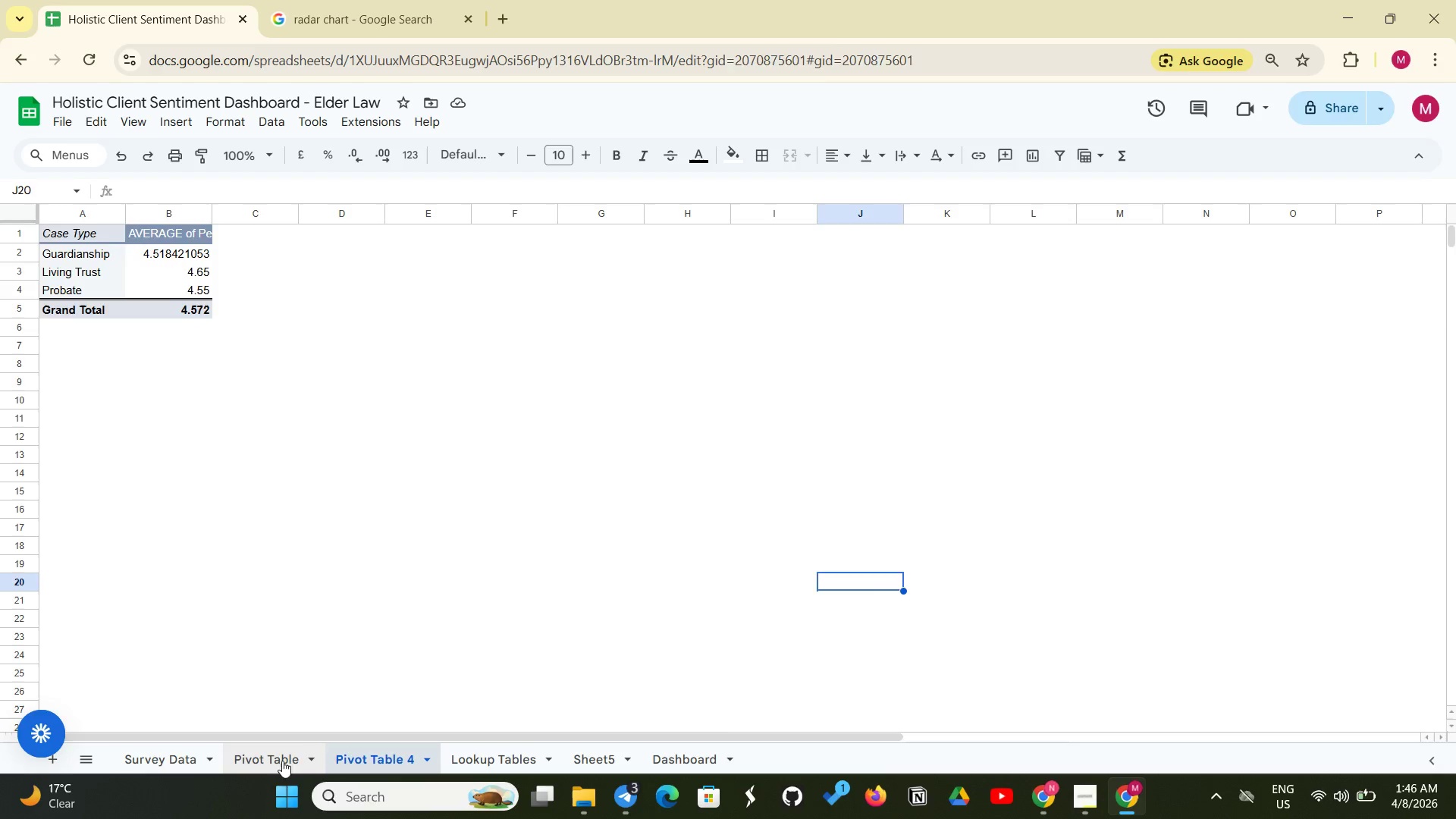 
left_click([282, 761])
 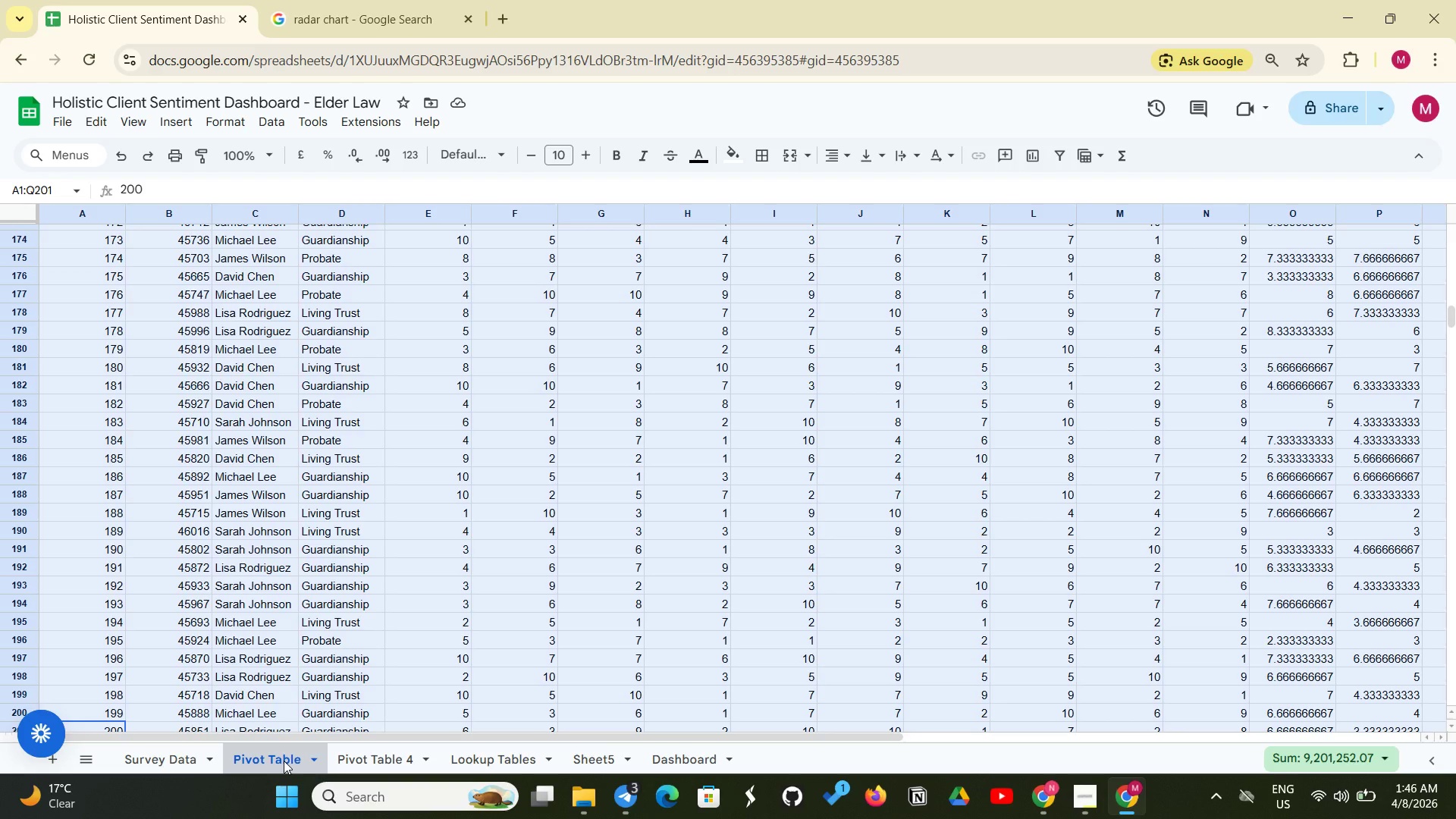 
wait(7.31)
 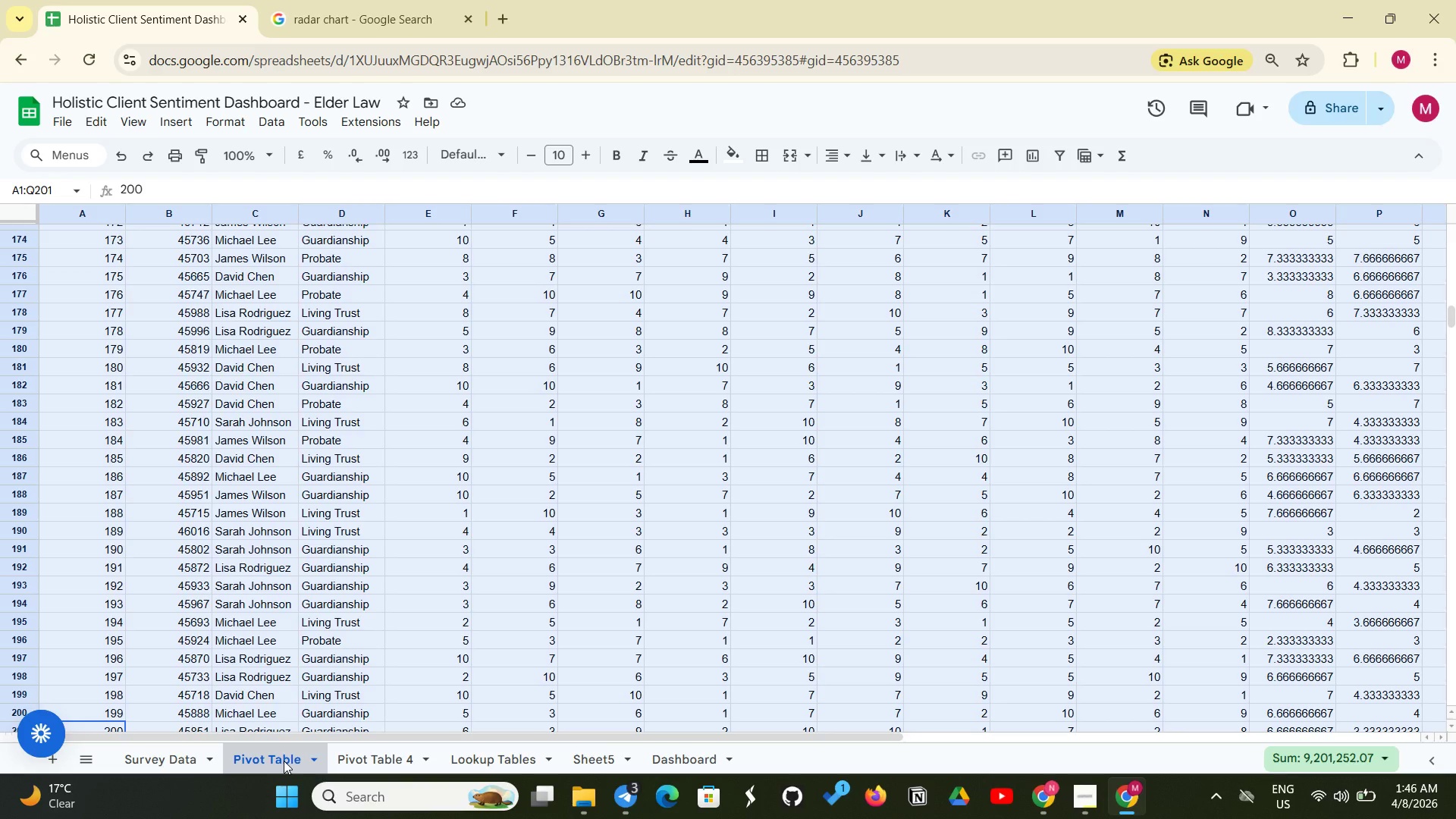 
right_click([296, 765])
 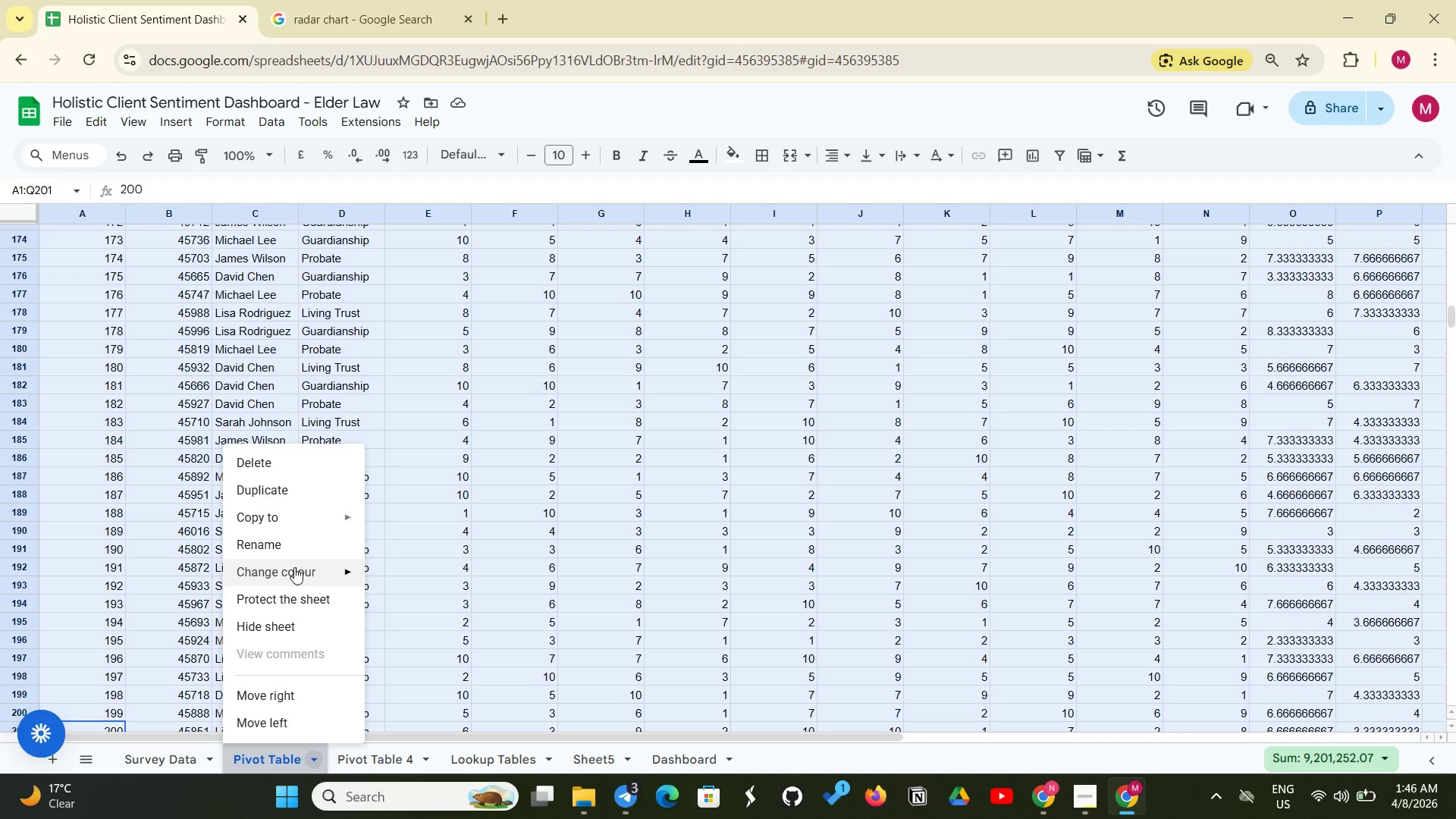 
left_click([312, 543])
 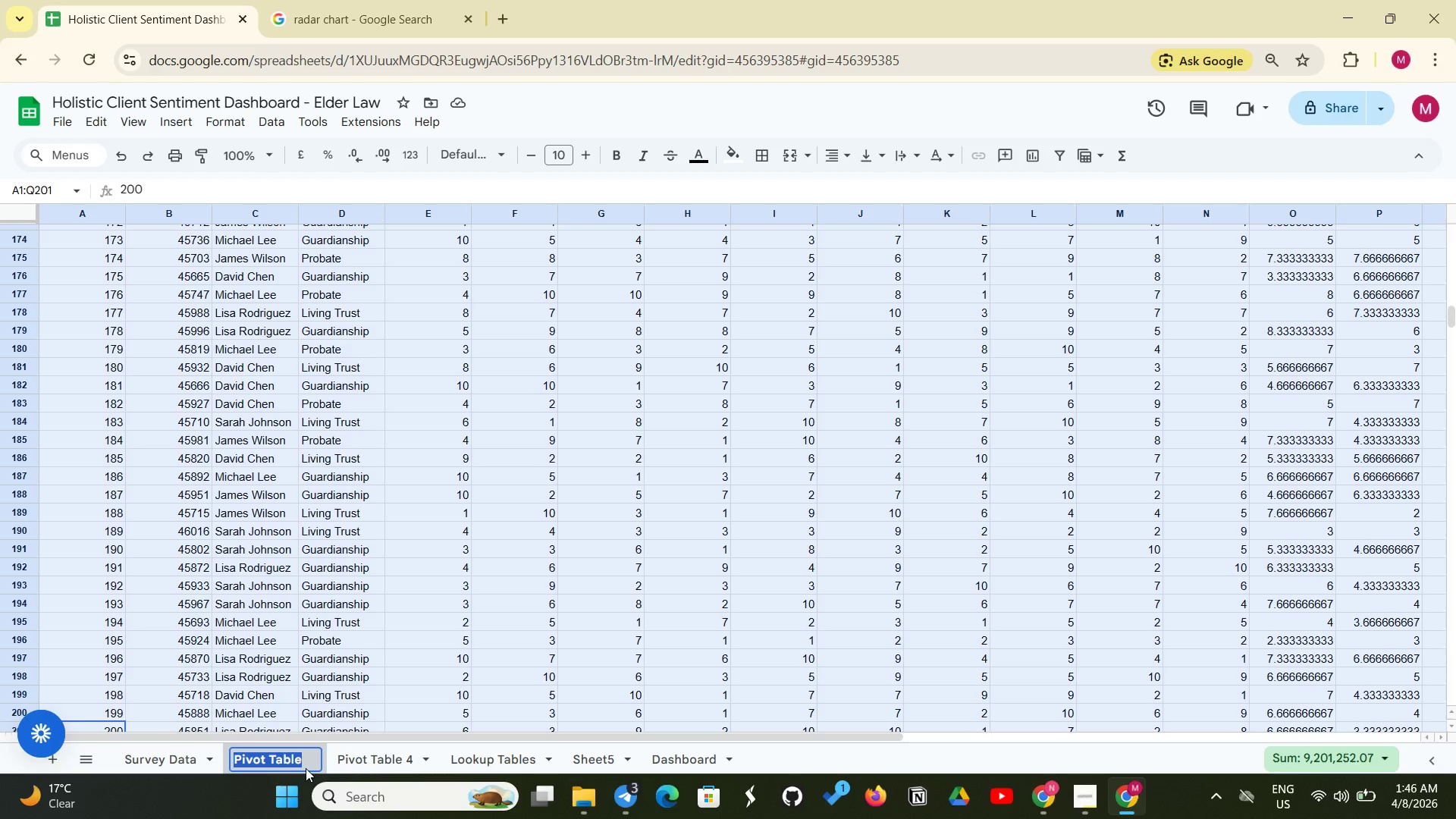 
key(Backspace)
type(copy data)
 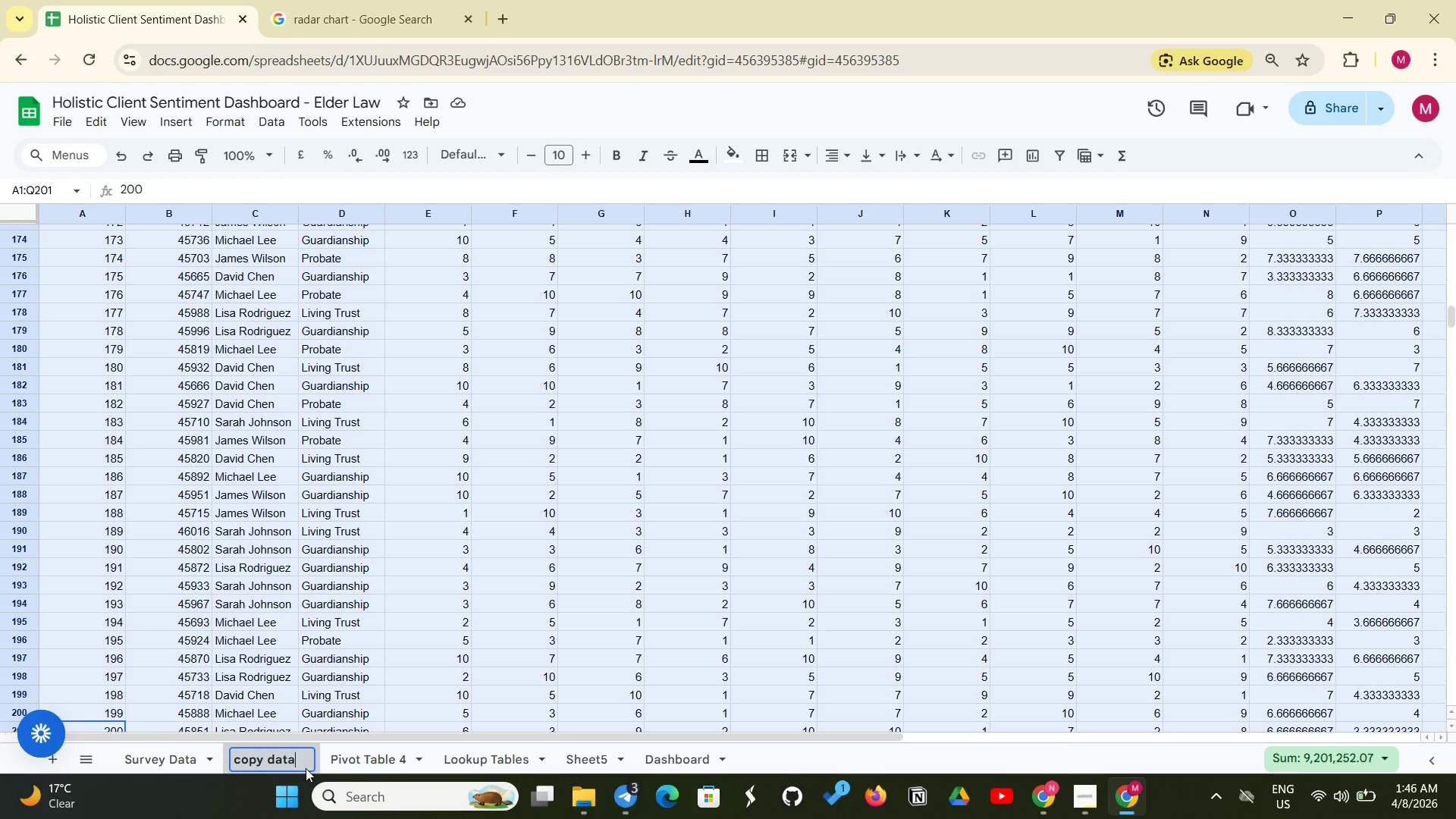 
key(Enter)
 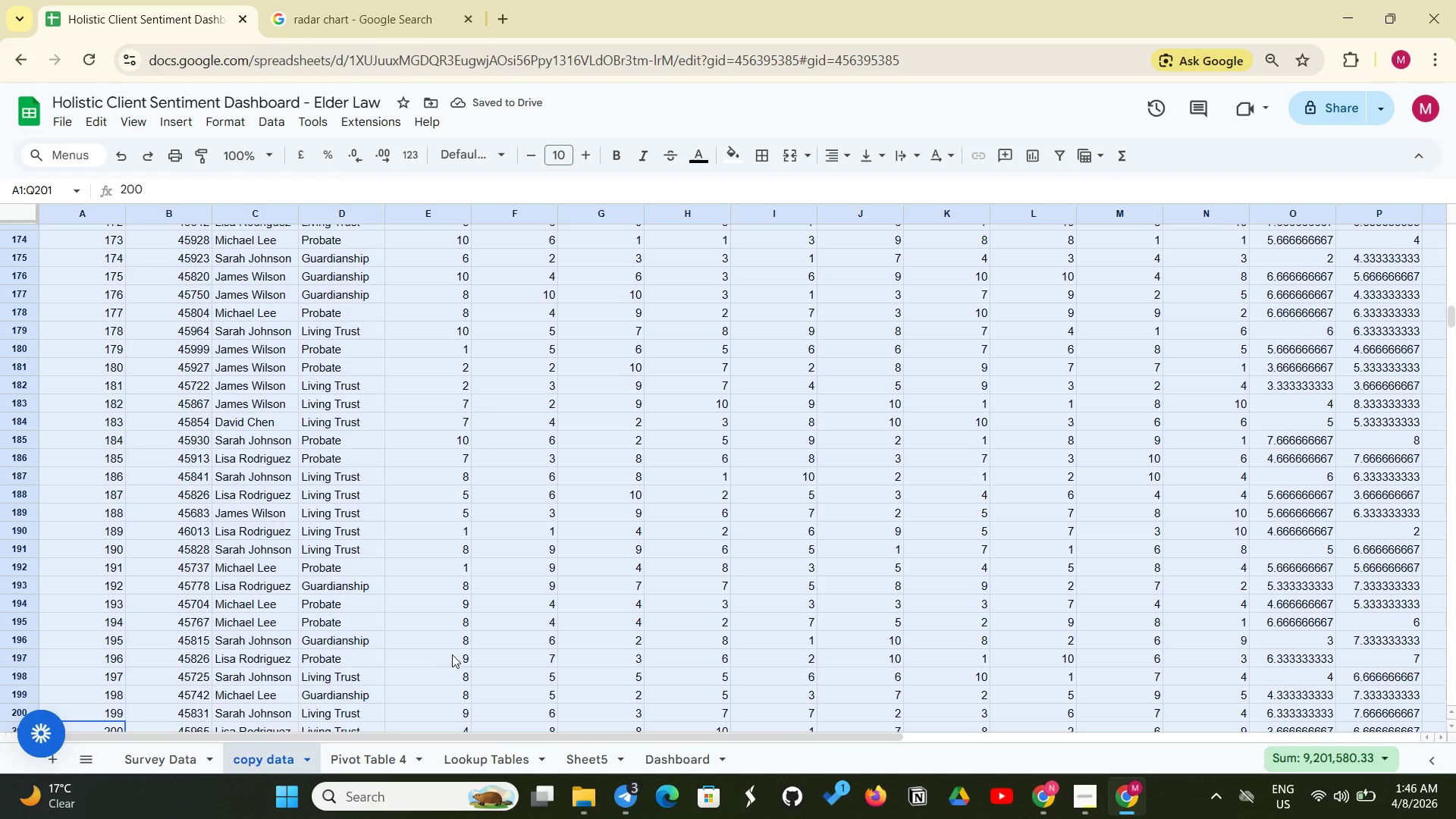 
left_click([405, 755])
 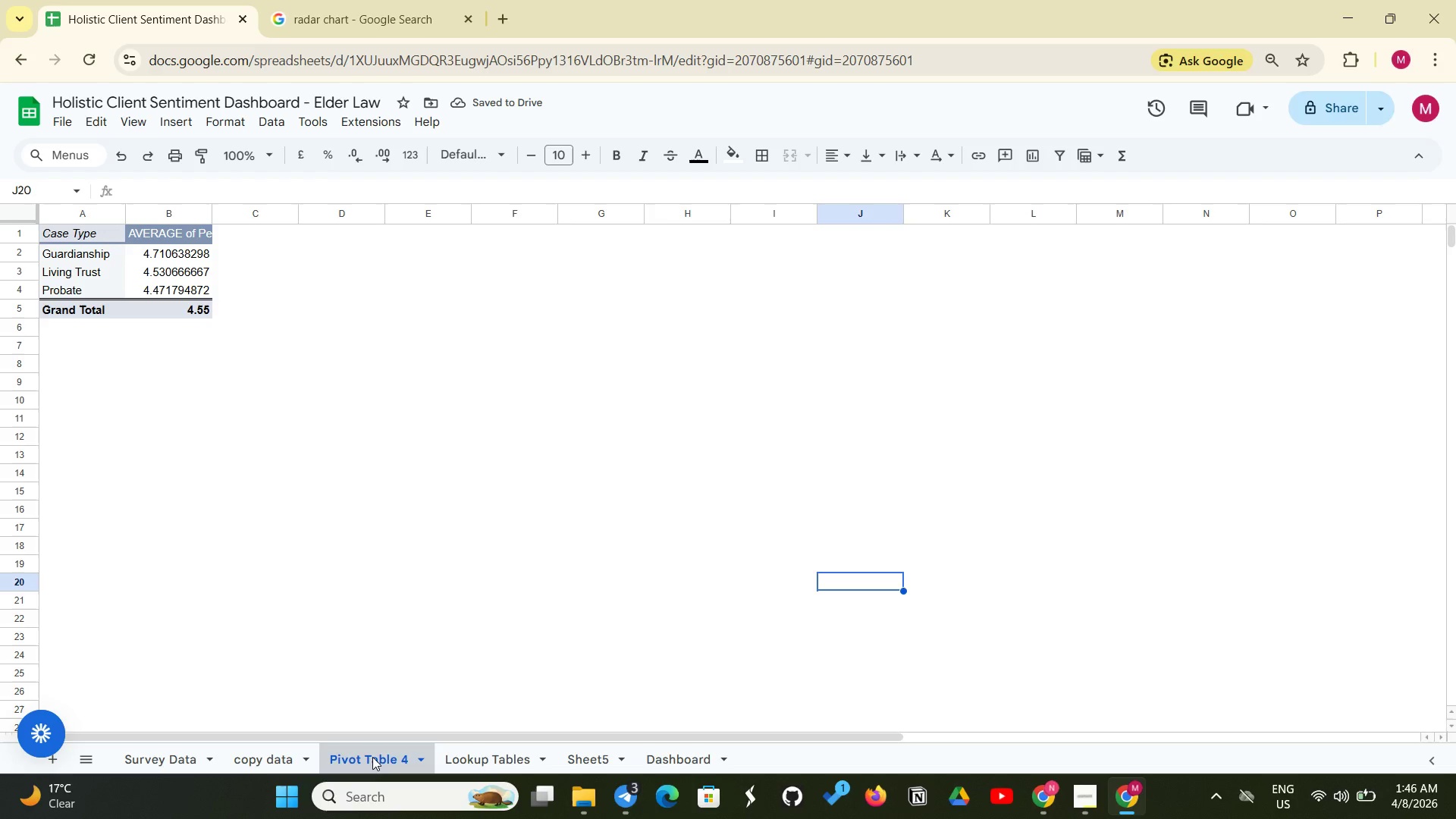 
right_click([372, 757])
 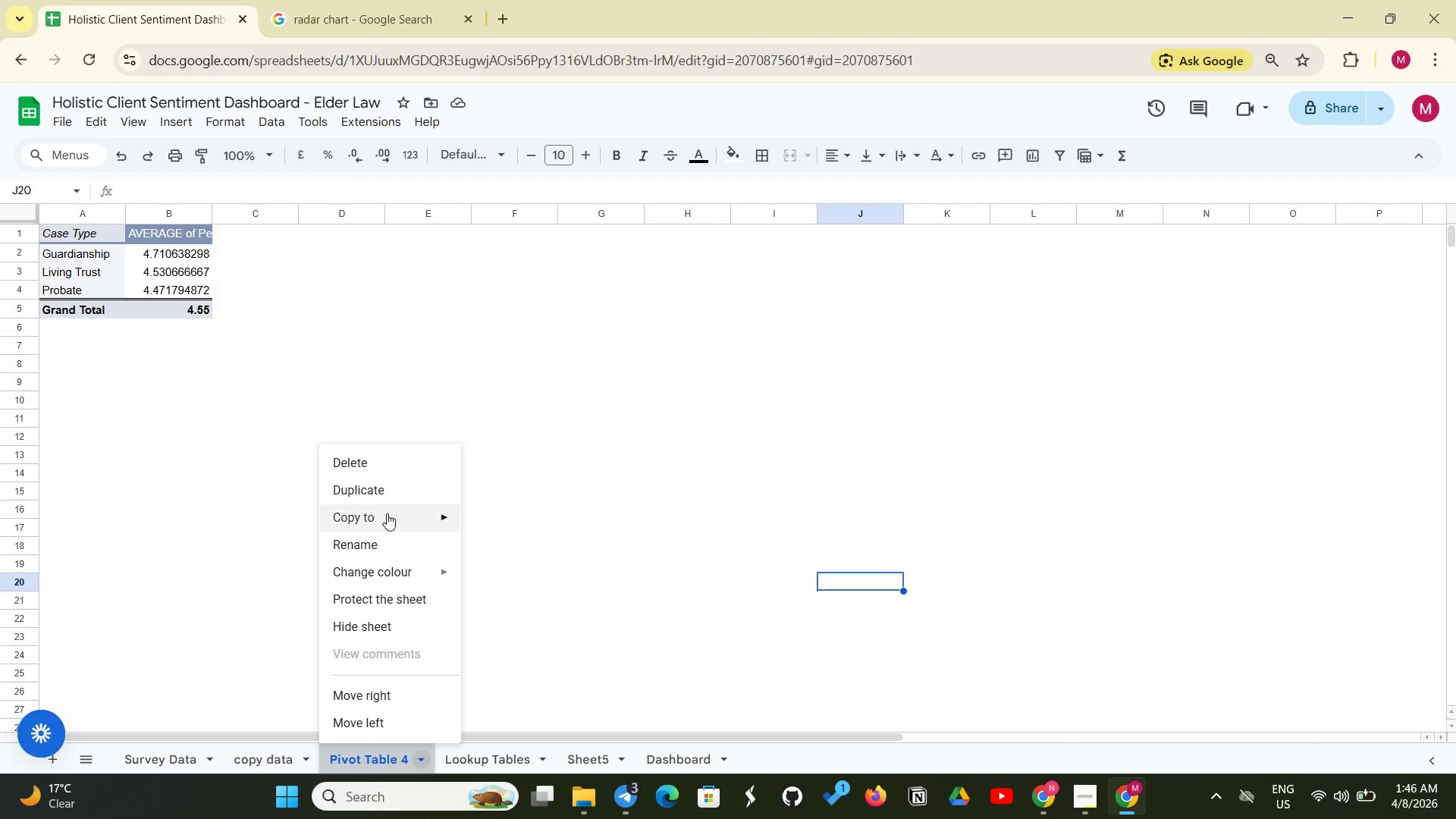 
left_click([377, 538])
 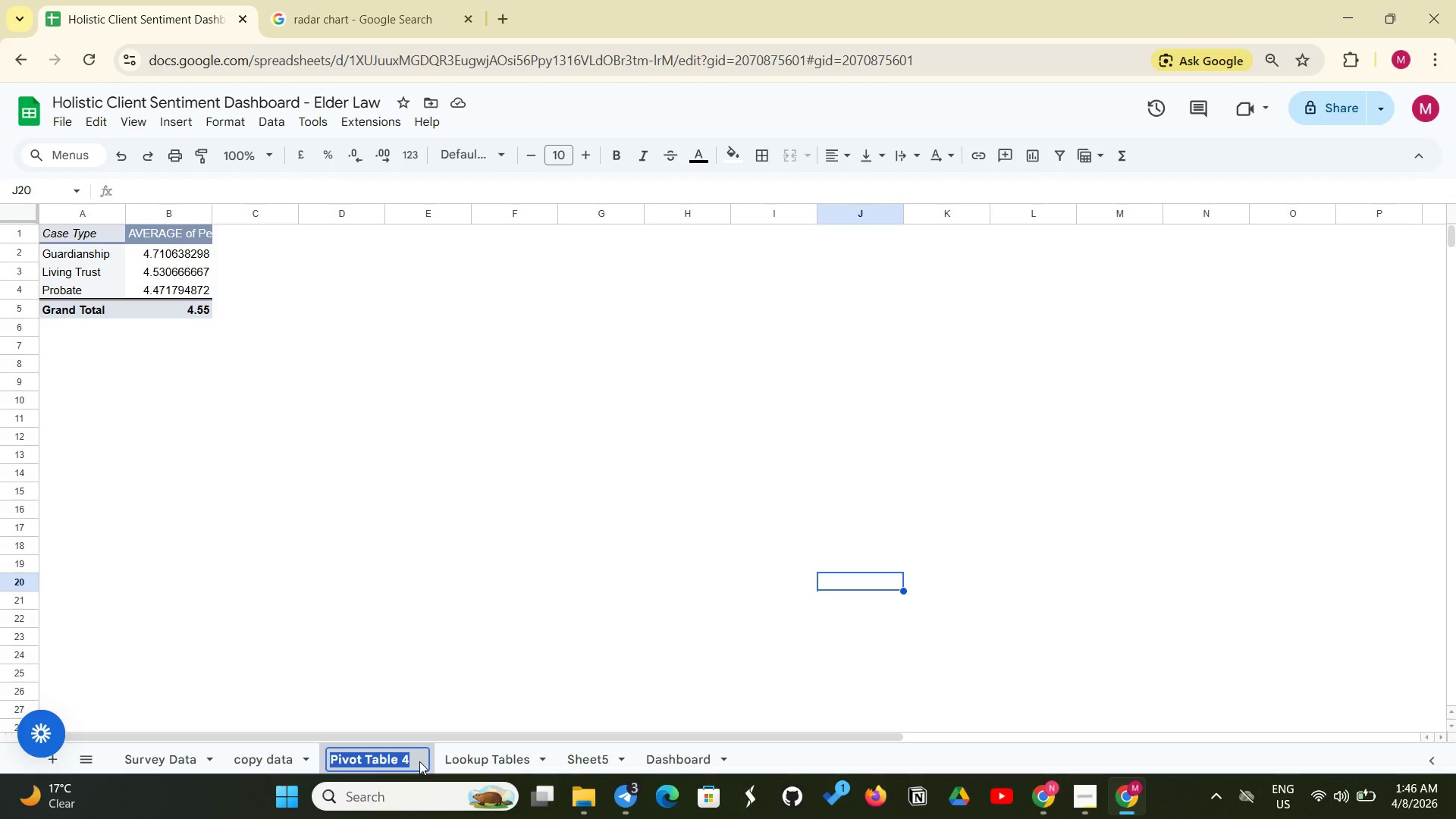 
left_click([419, 761])
 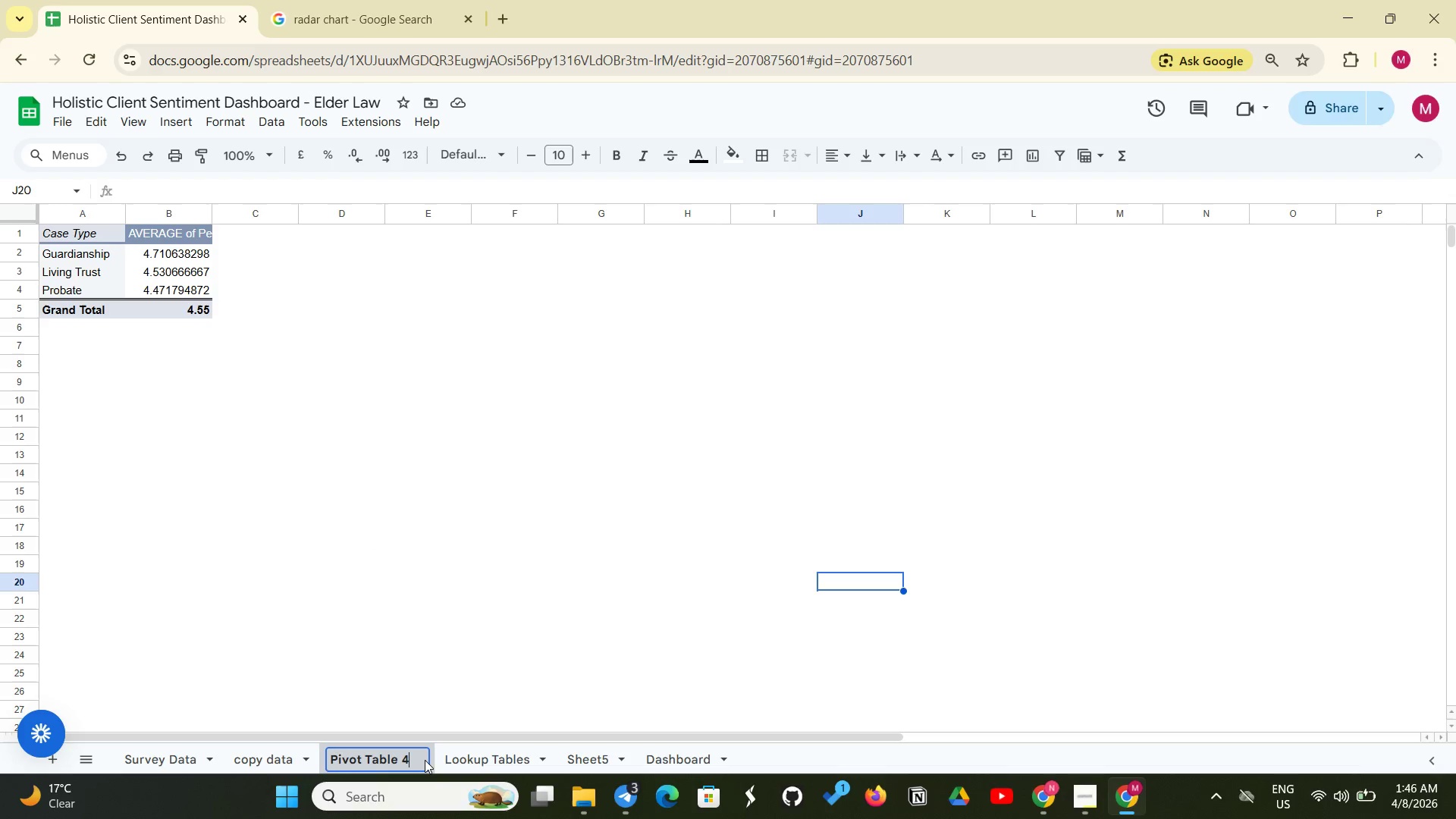 
key(Backspace)
 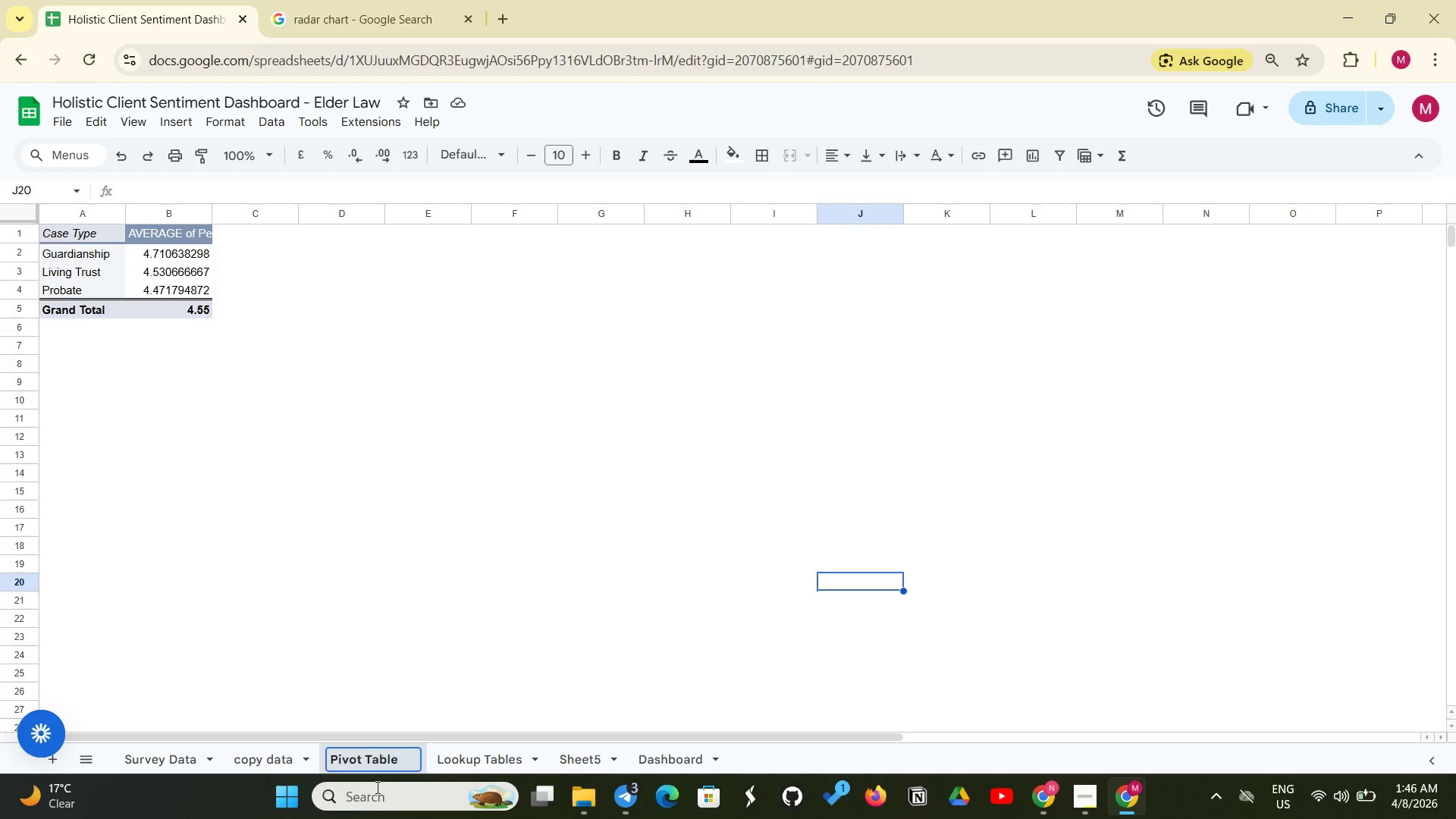 
key(Enter)
 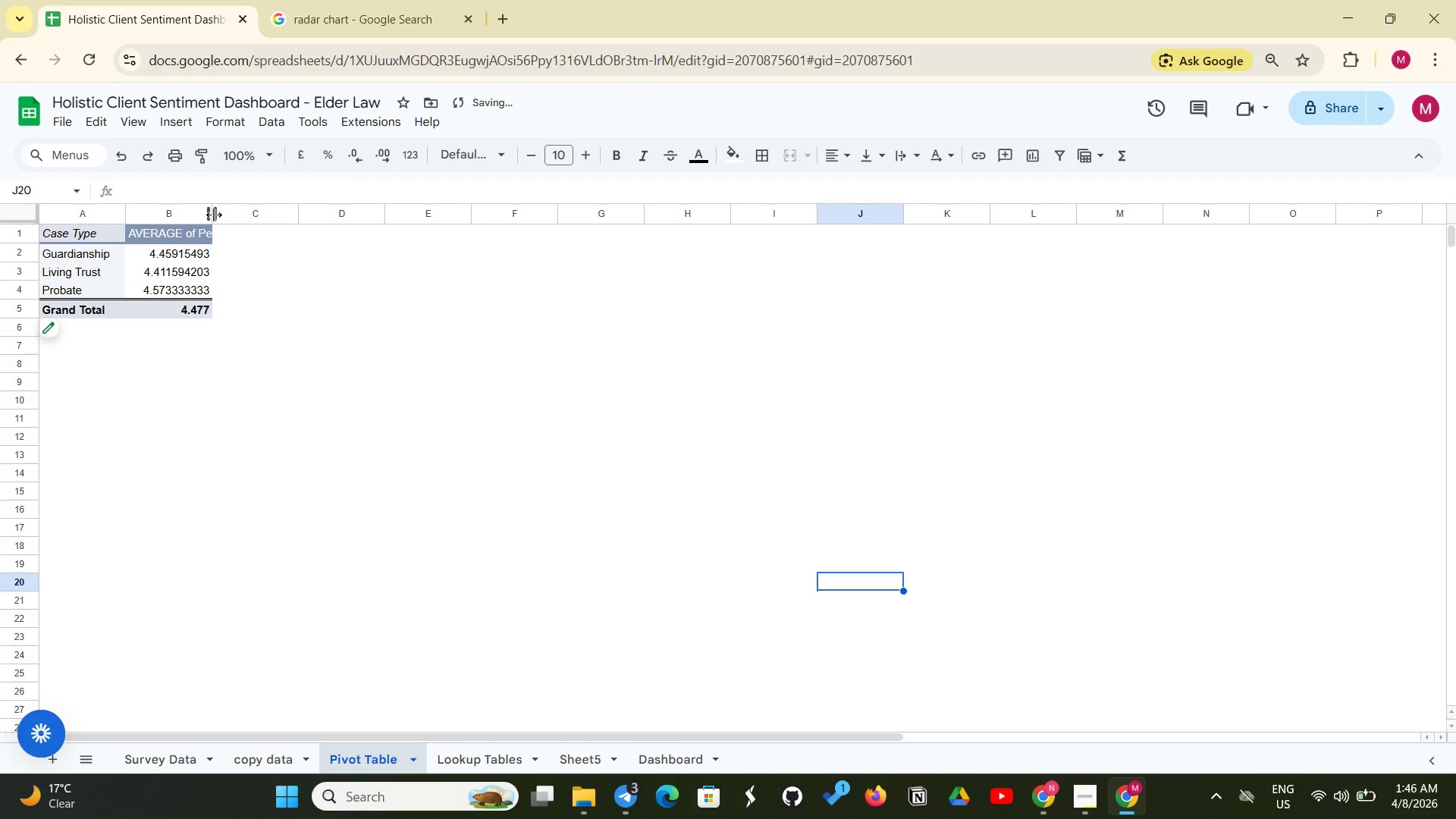 
left_click_drag(start_coordinate=[214, 215], to_coordinate=[234, 210])
 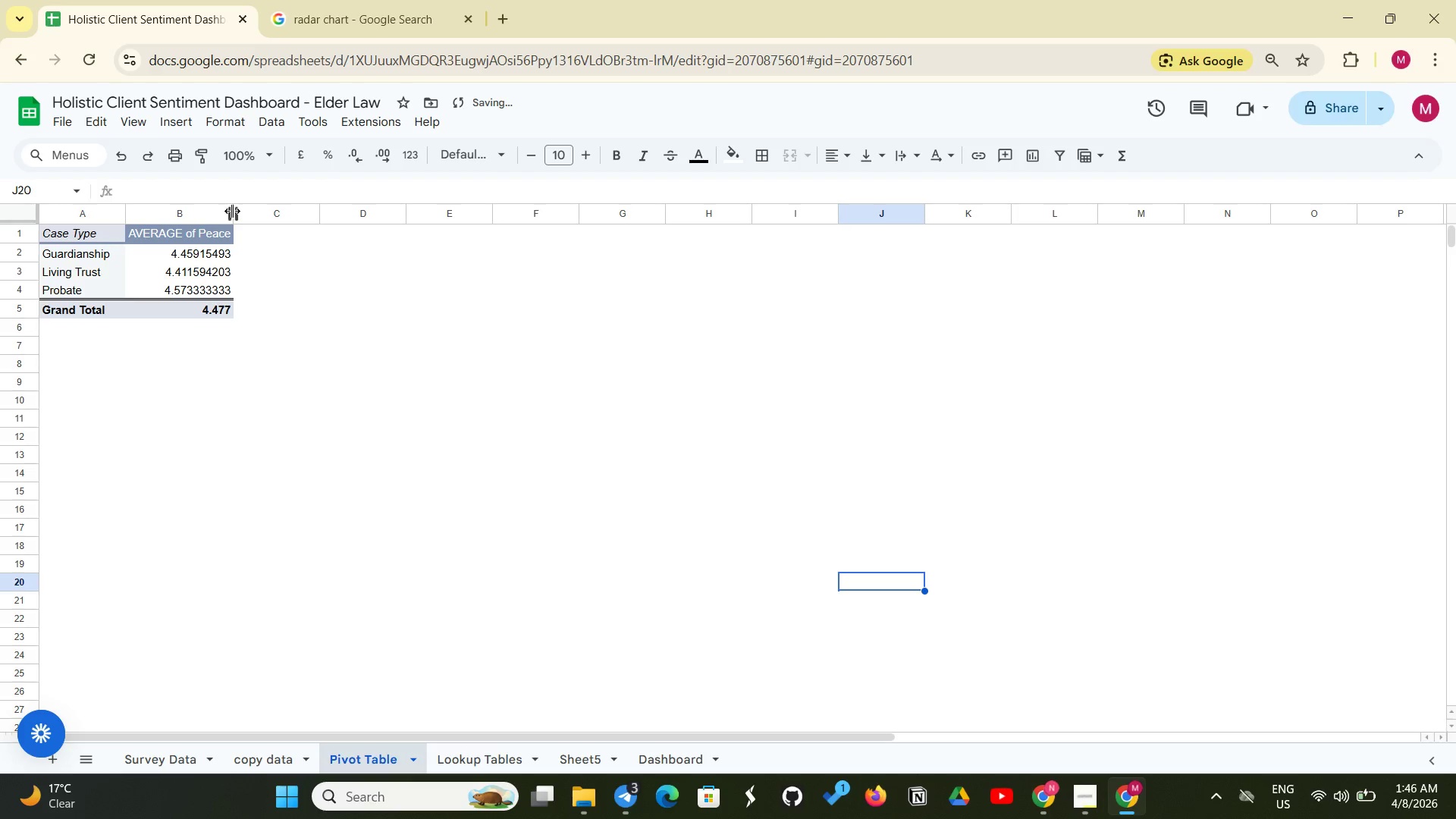 
left_click_drag(start_coordinate=[232, 211], to_coordinate=[251, 209])
 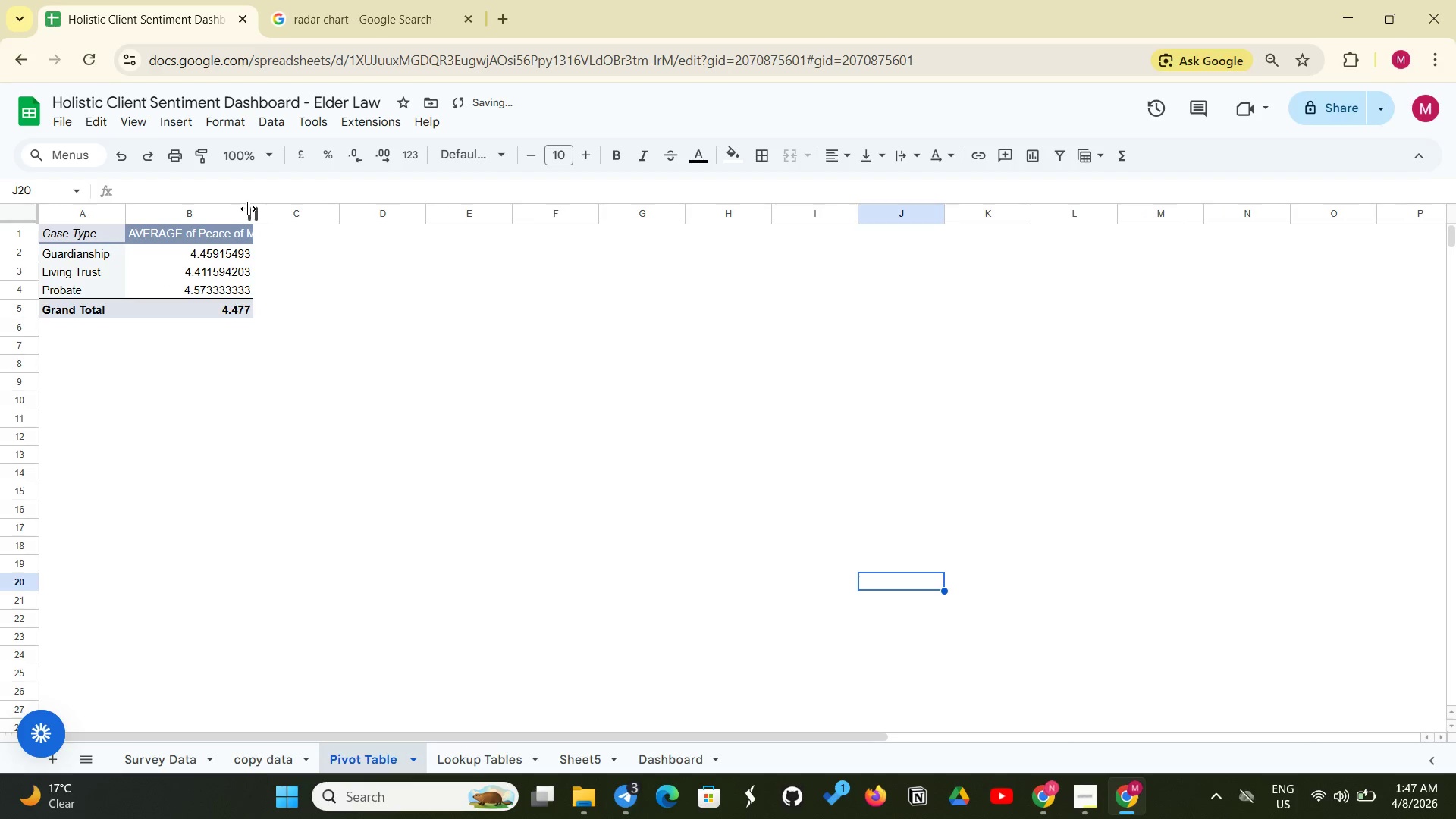 
left_click_drag(start_coordinate=[248, 209], to_coordinate=[264, 208])
 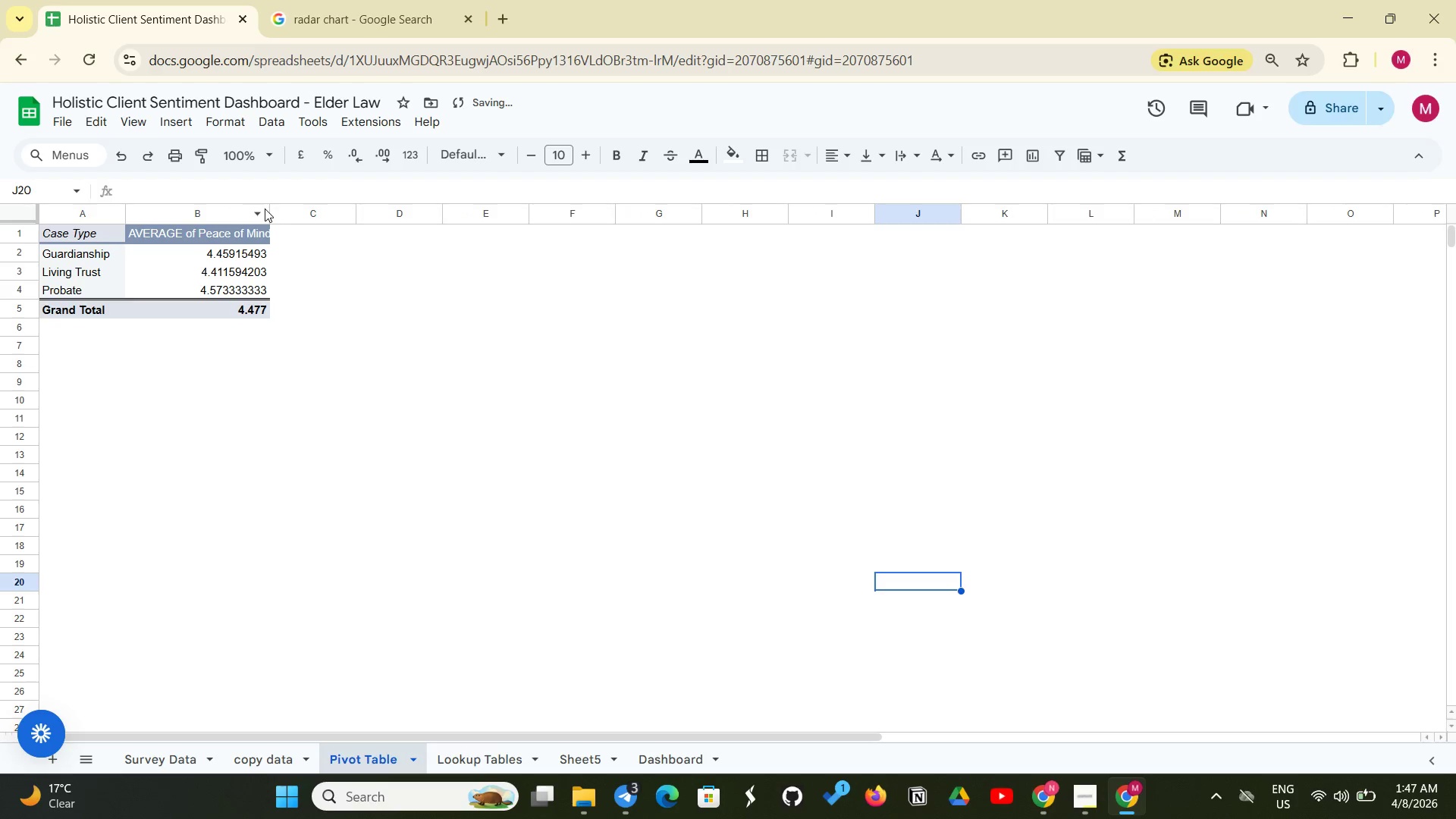 
left_click_drag(start_coordinate=[265, 209], to_coordinate=[273, 207])
 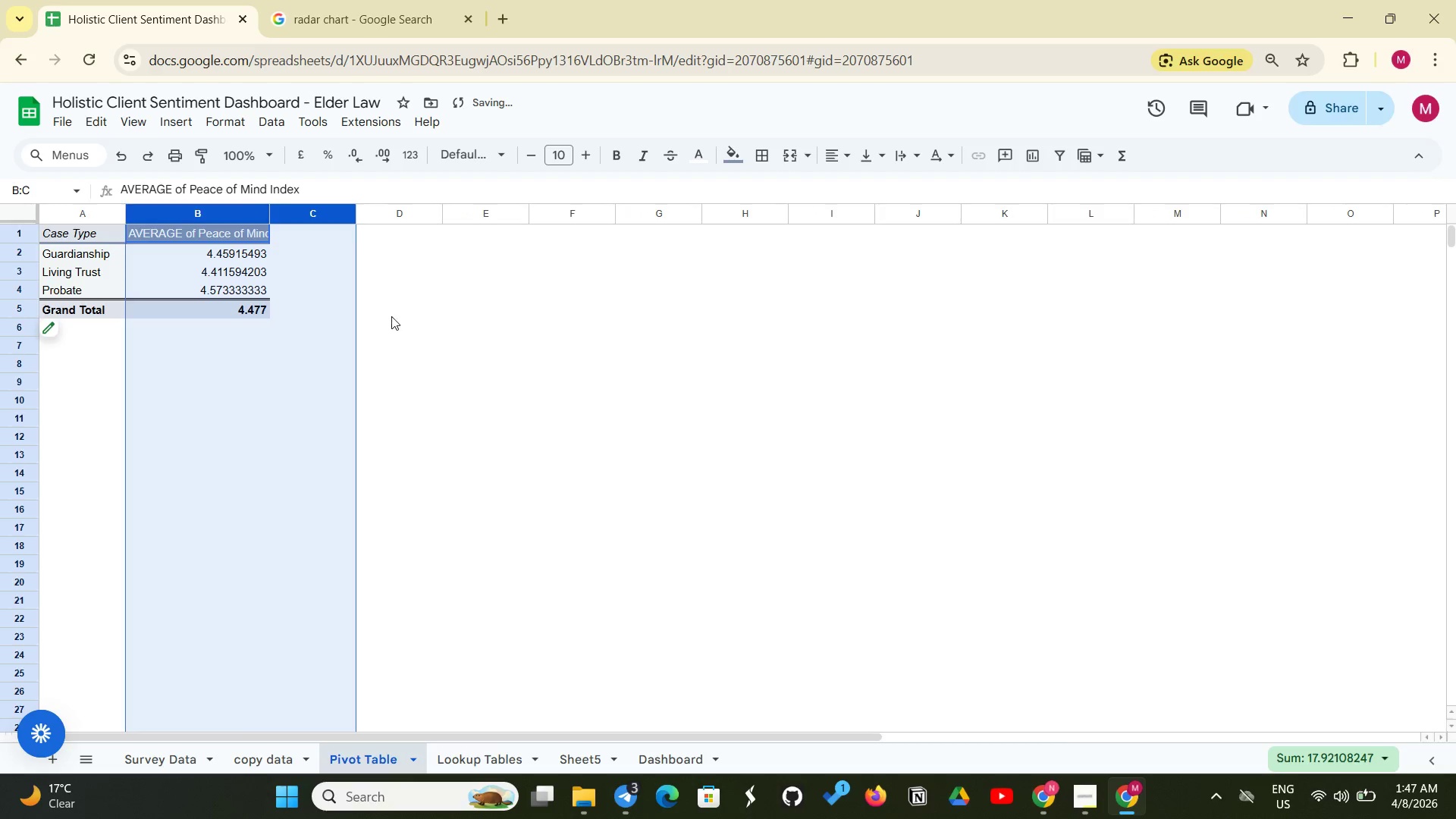 
left_click([394, 316])
 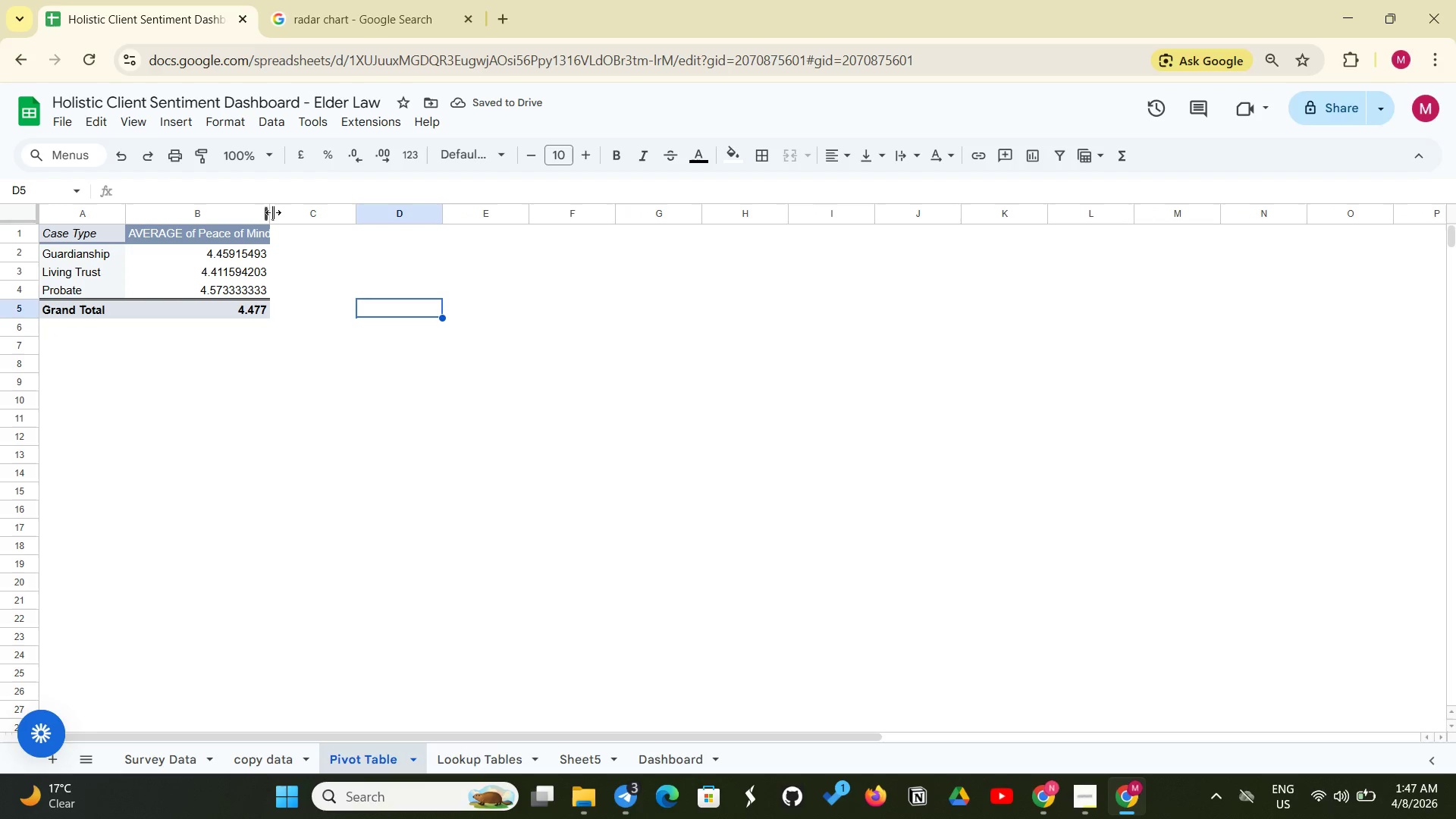 
left_click_drag(start_coordinate=[271, 212], to_coordinate=[296, 206])
 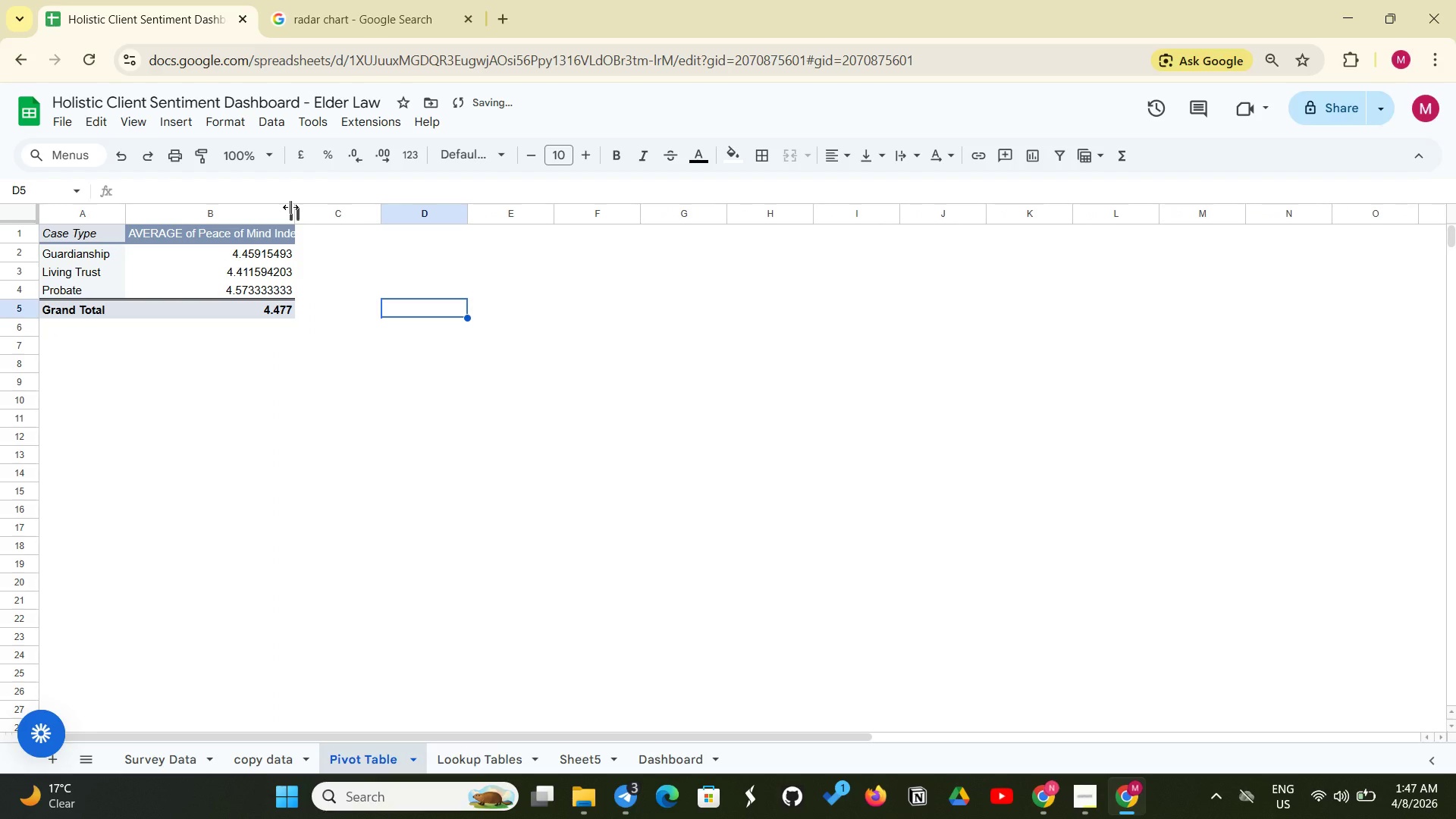 
left_click_drag(start_coordinate=[290, 207], to_coordinate=[319, 205])
 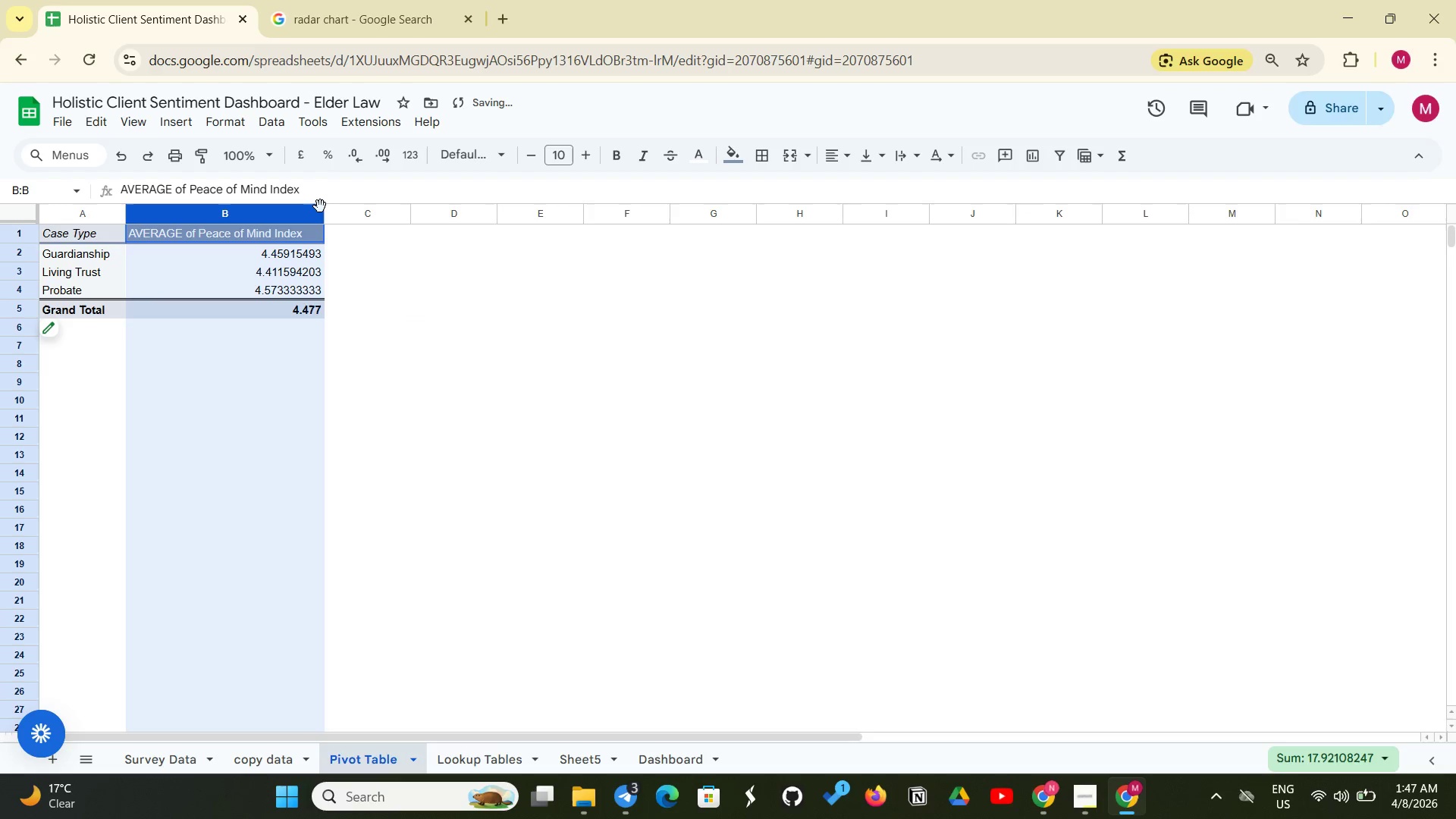 
left_click([320, 206])
 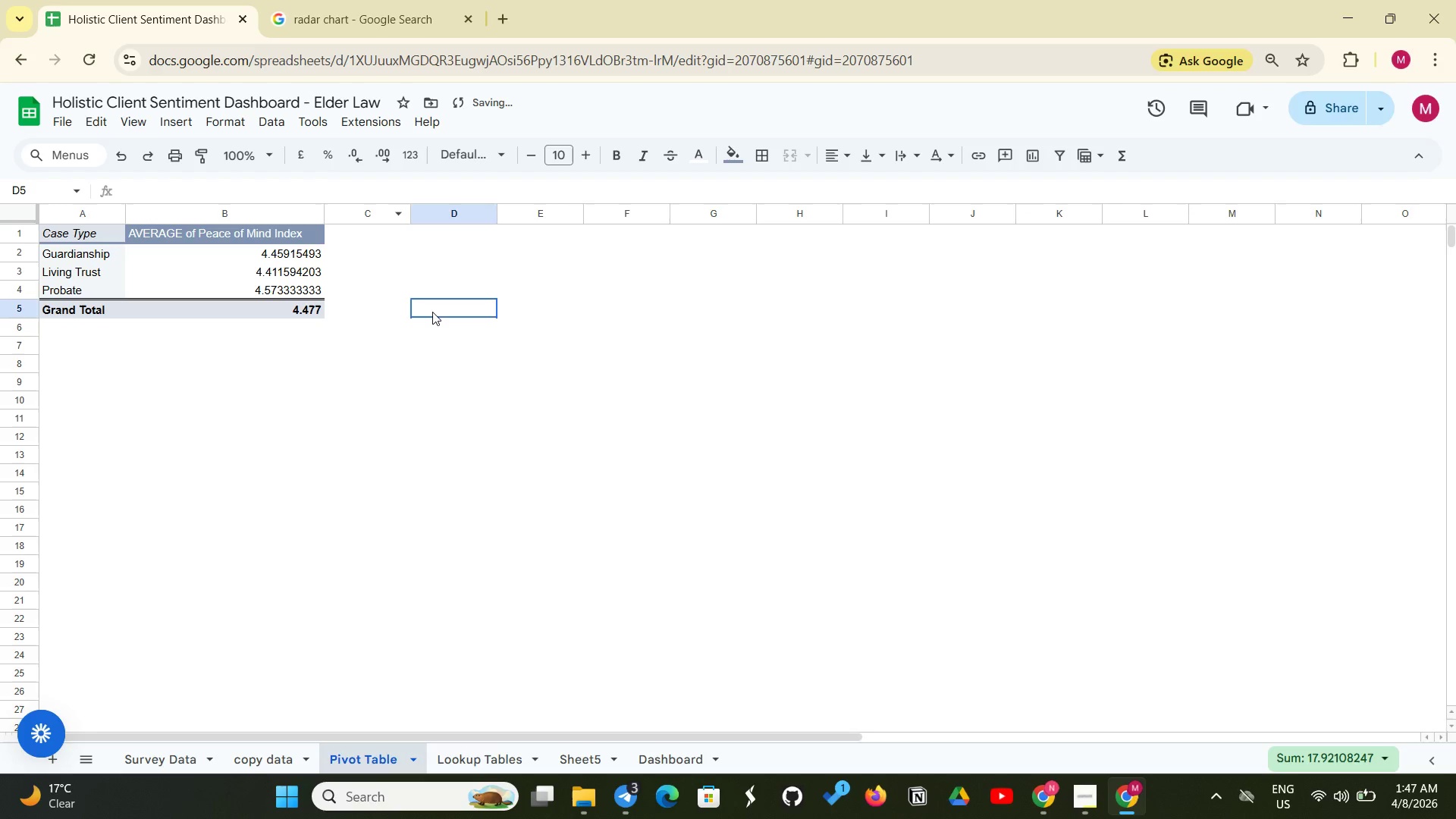 
left_click([432, 312])
 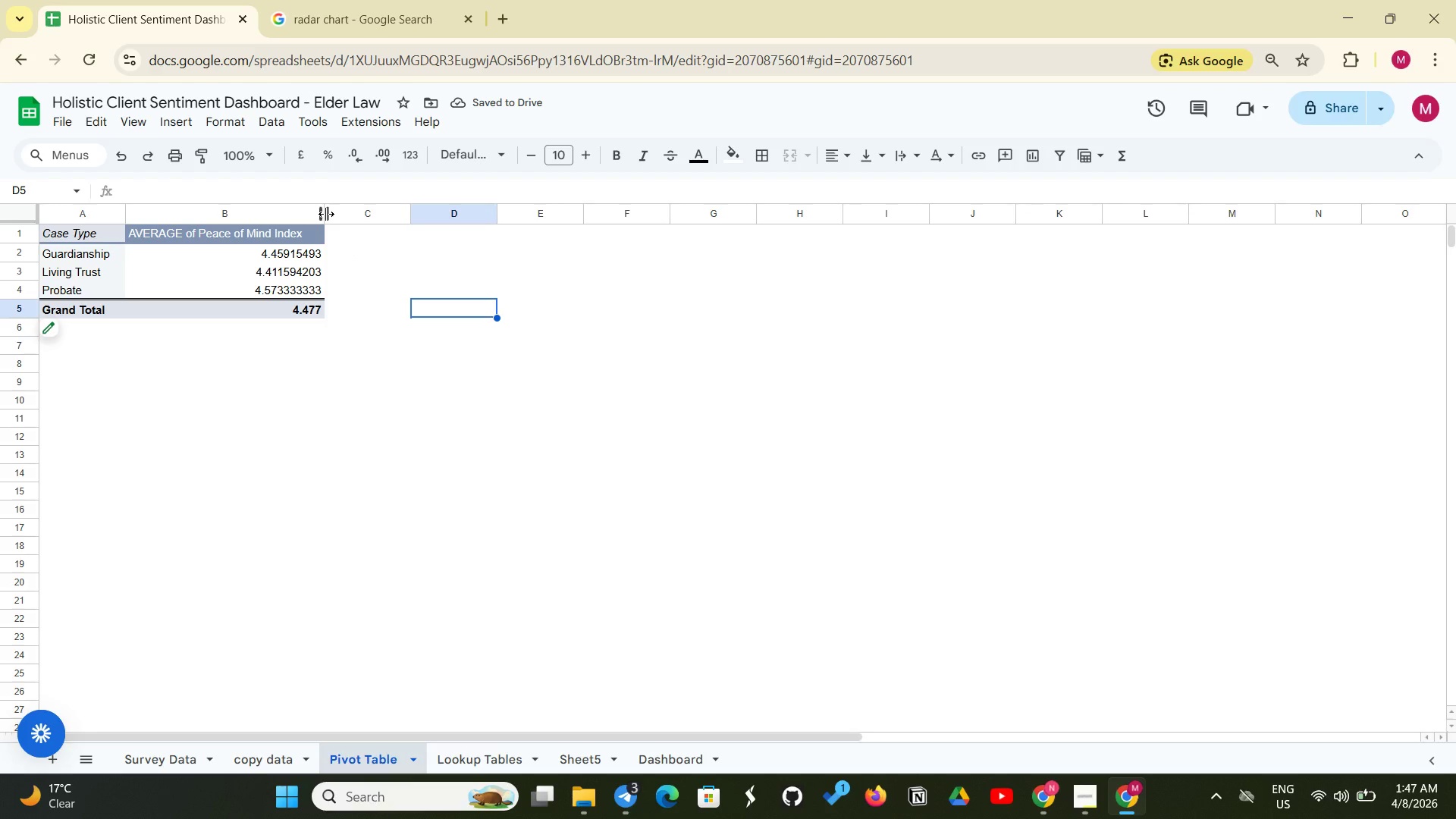 
left_click_drag(start_coordinate=[326, 214], to_coordinate=[350, 210])
 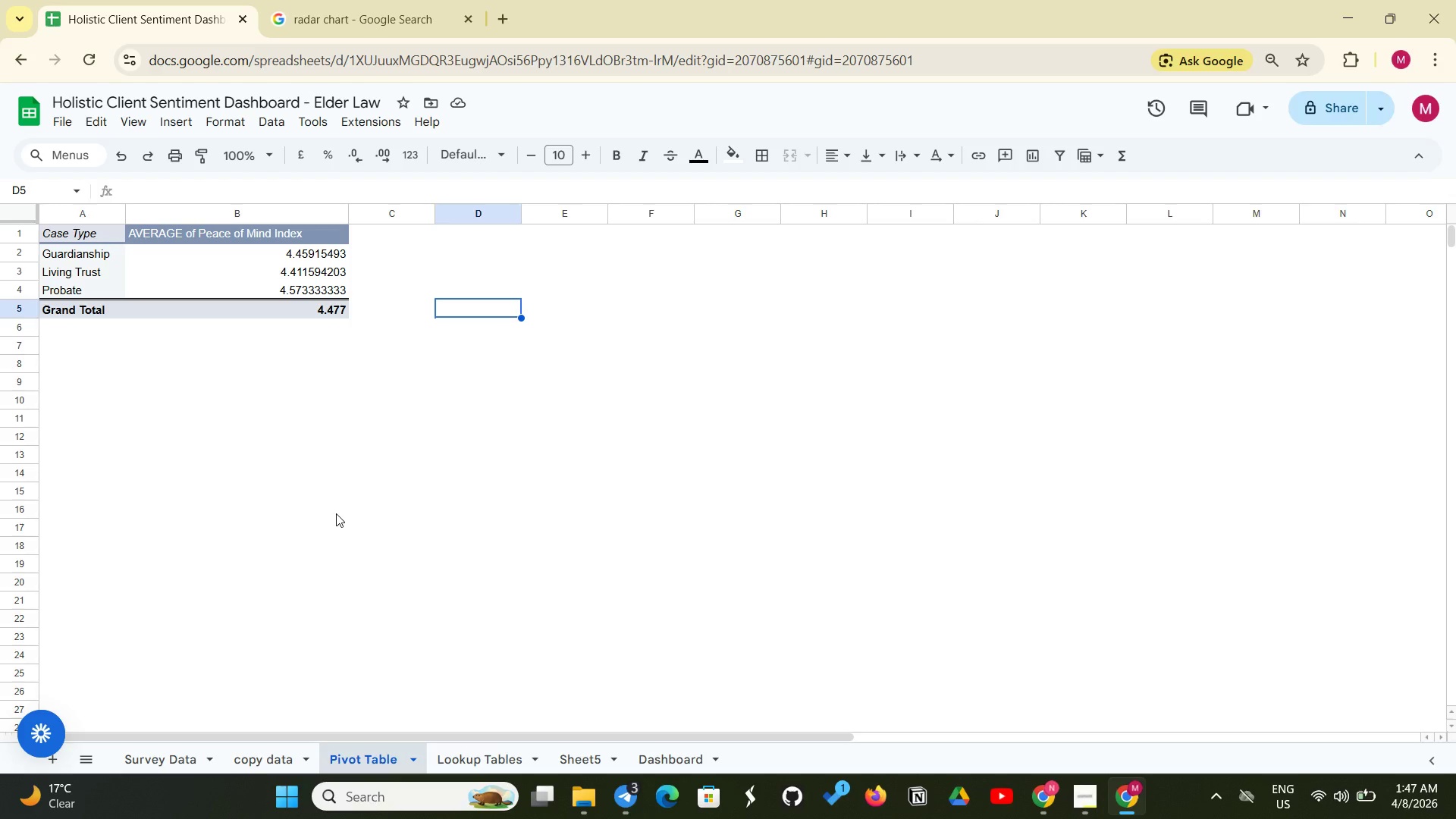 
wait(21.56)
 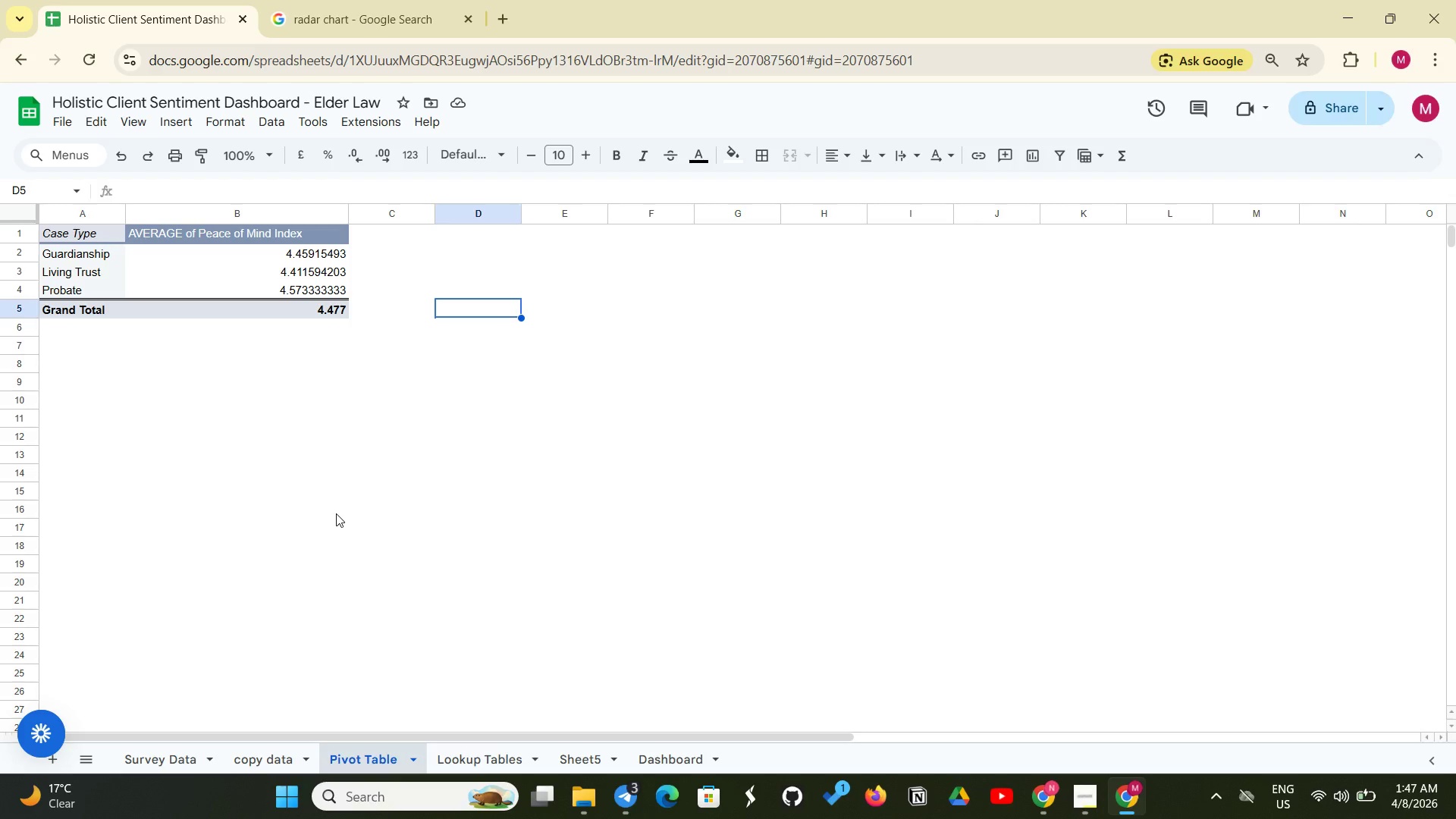 
left_click([1093, 799])